 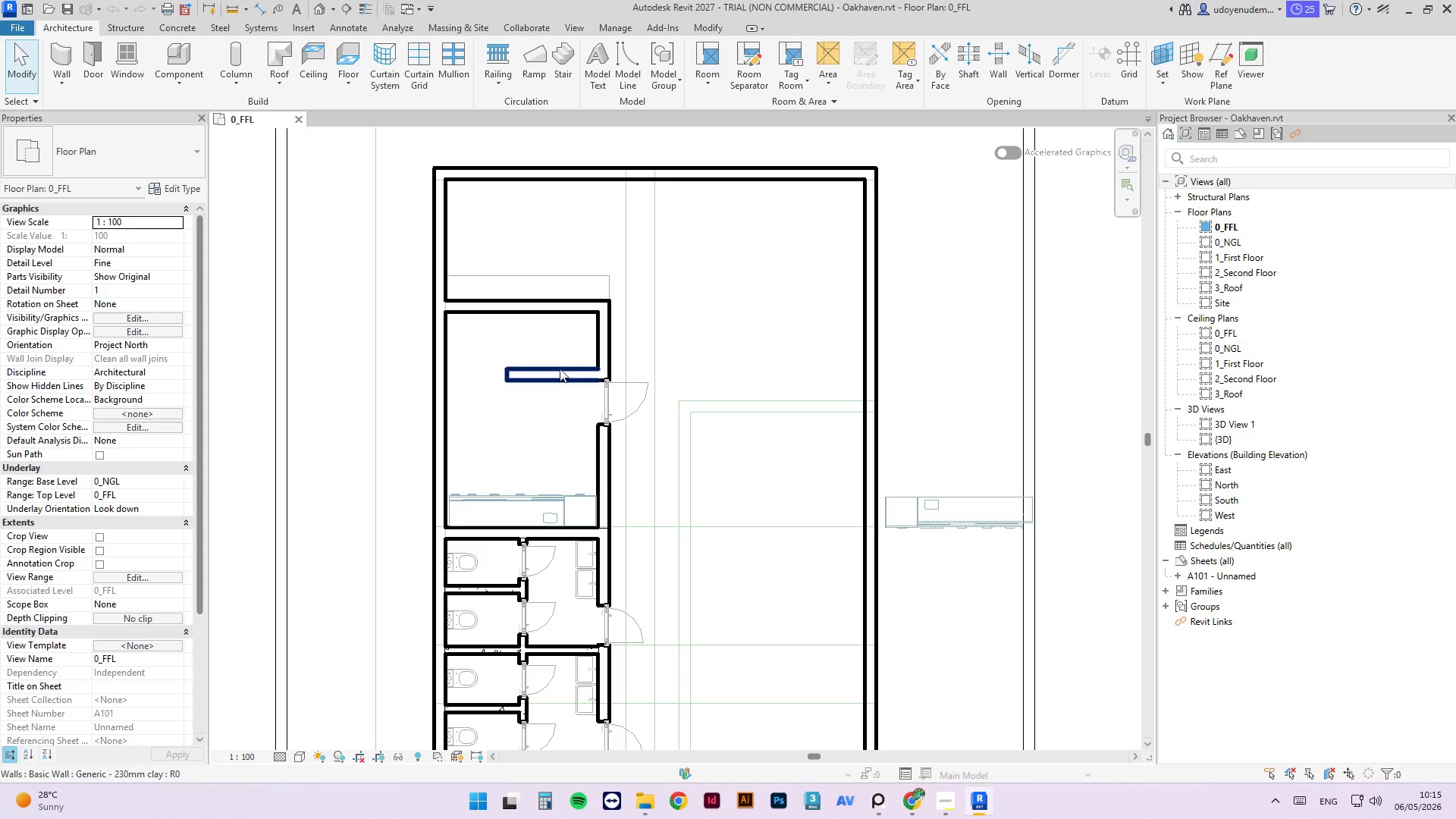 
key(Delete)
 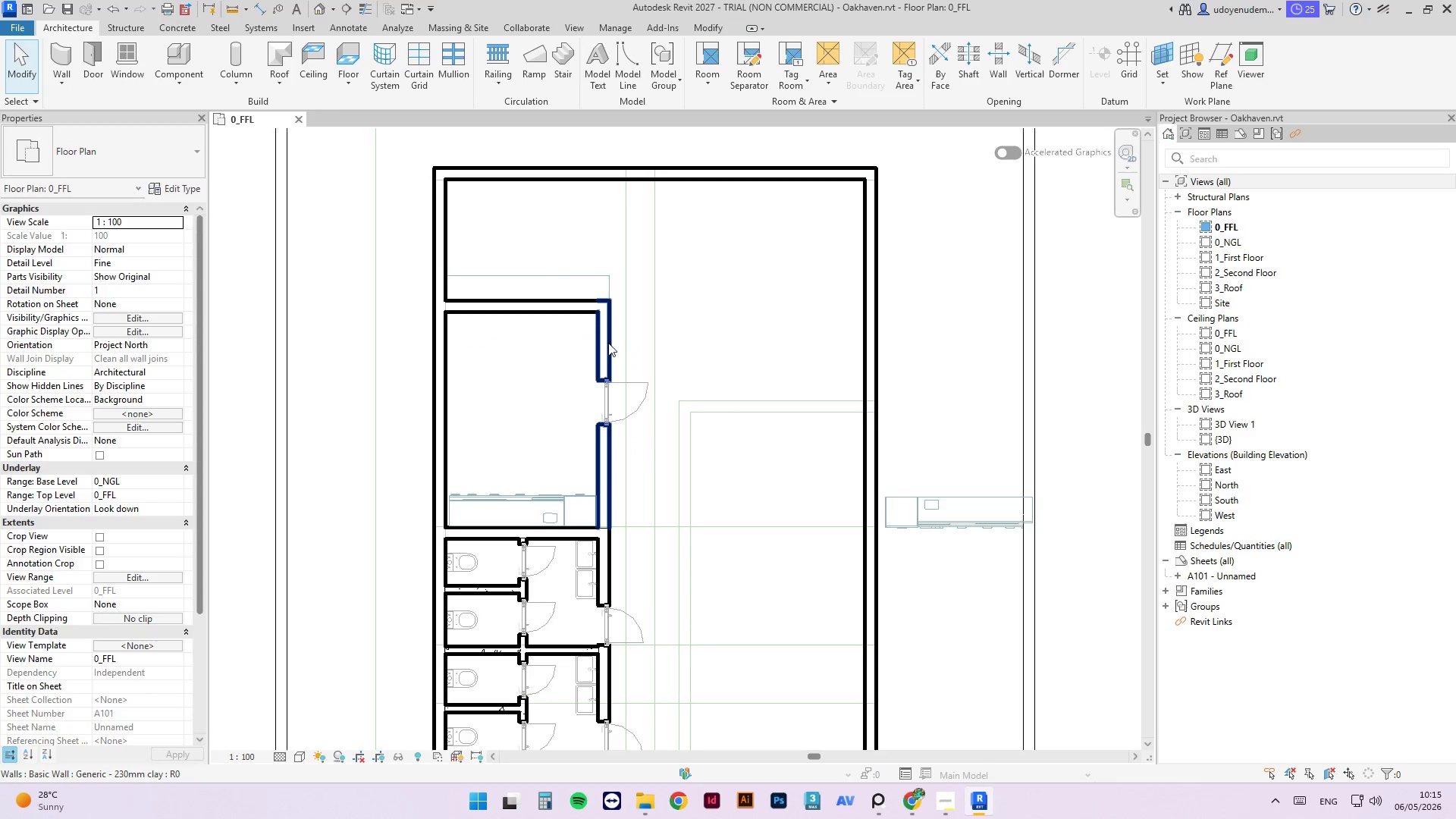 
left_click([610, 343])
 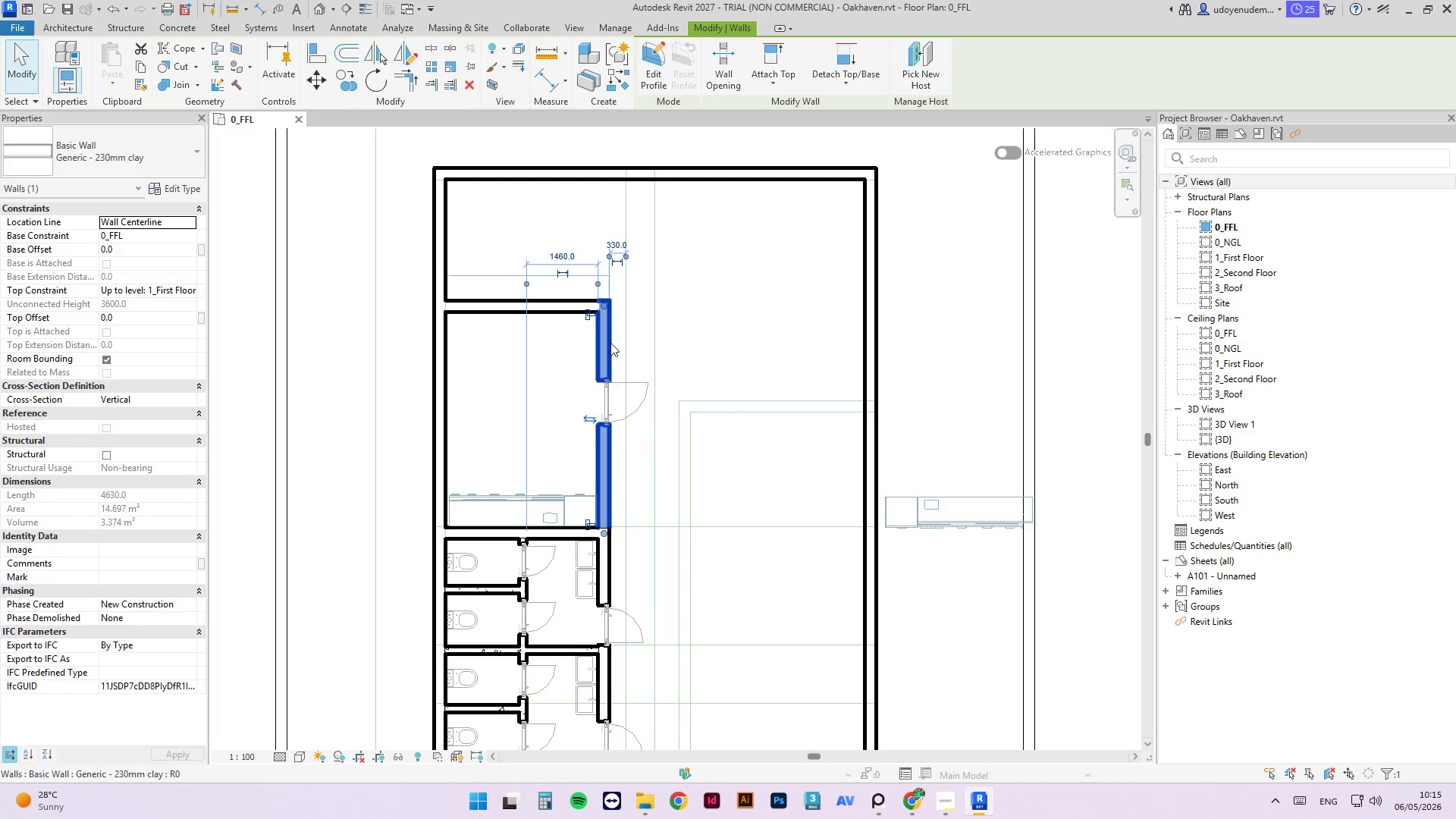 
key(Delete)
 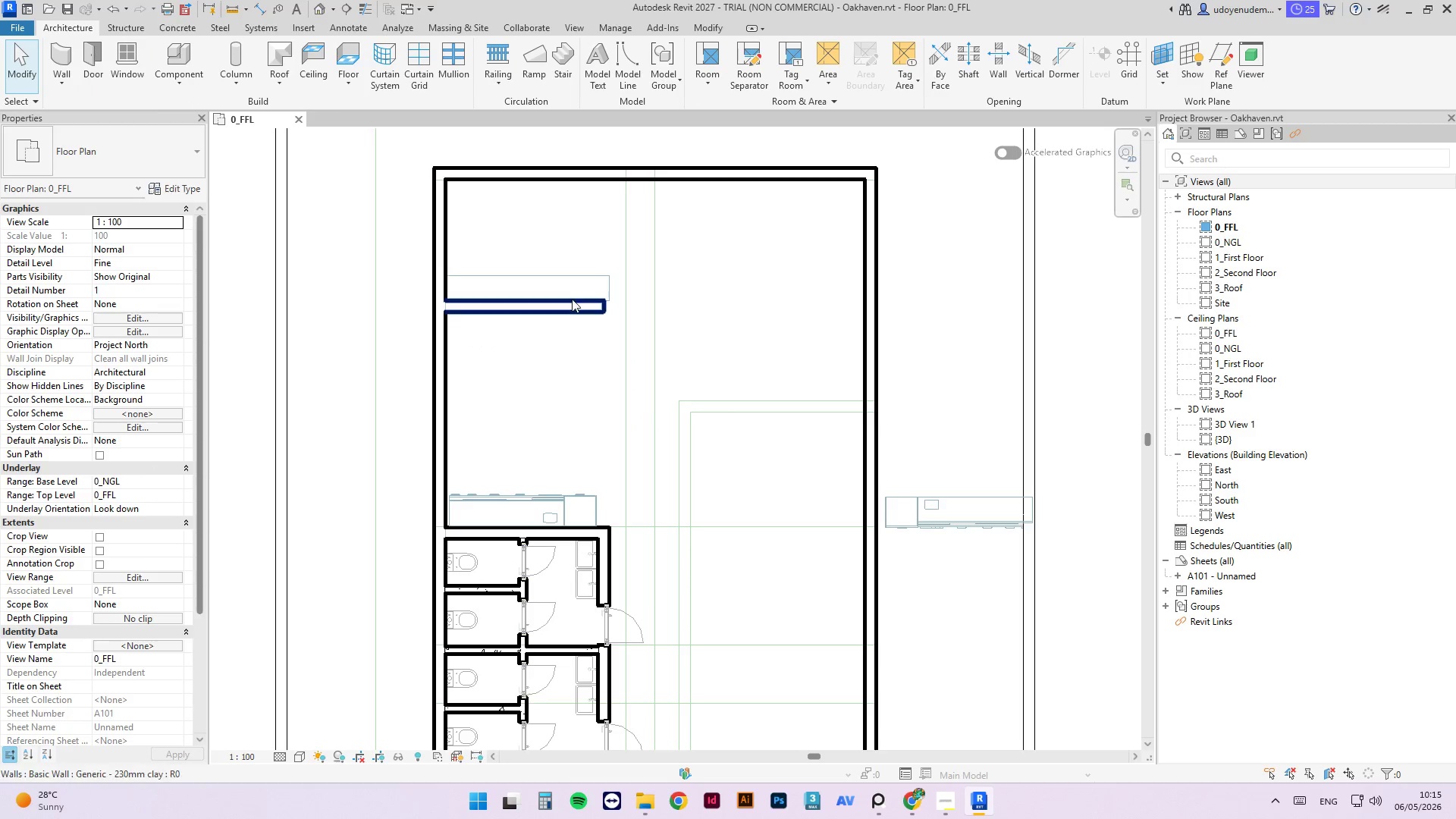 
left_click([572, 303])
 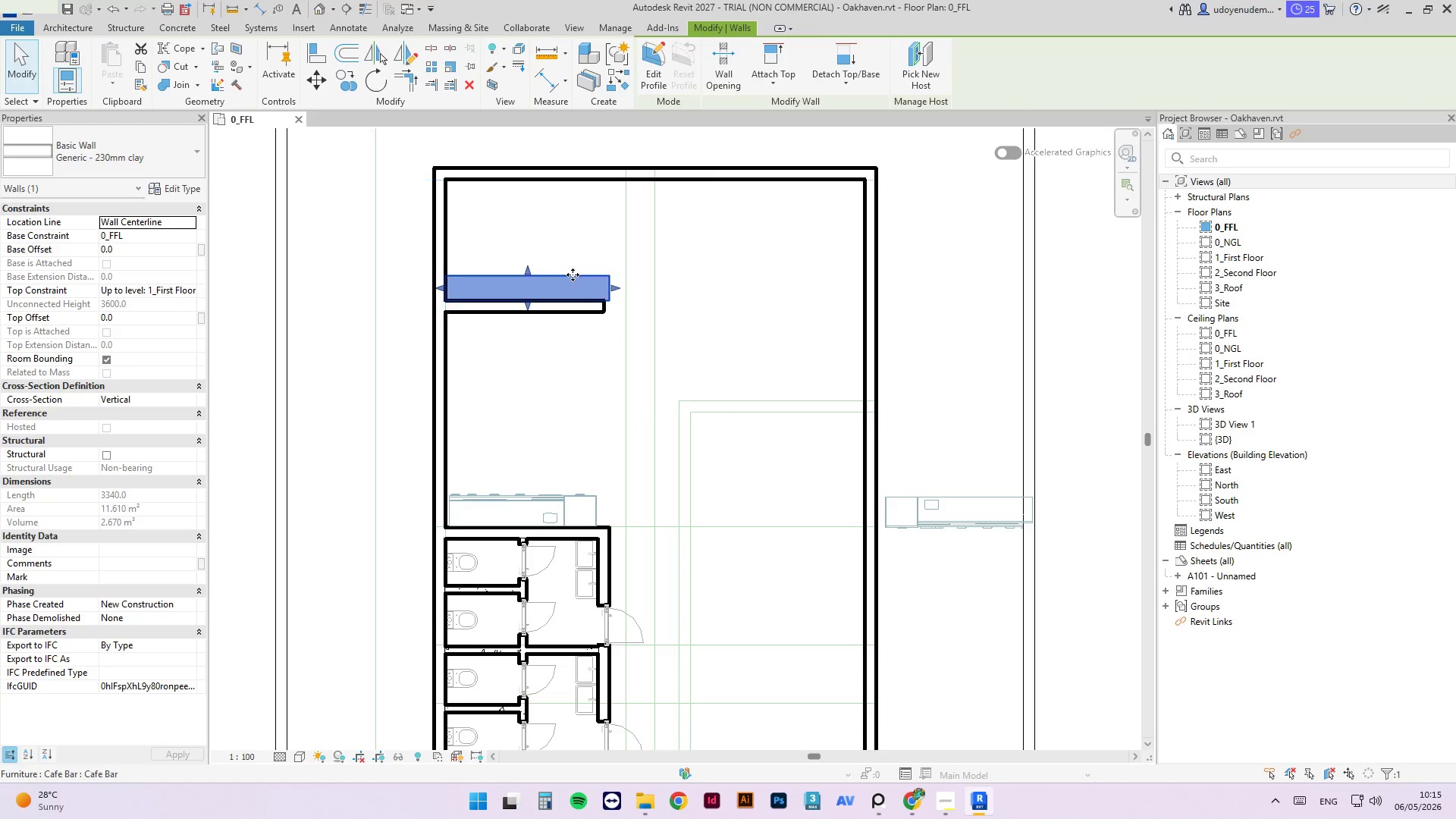 
key(Delete)
 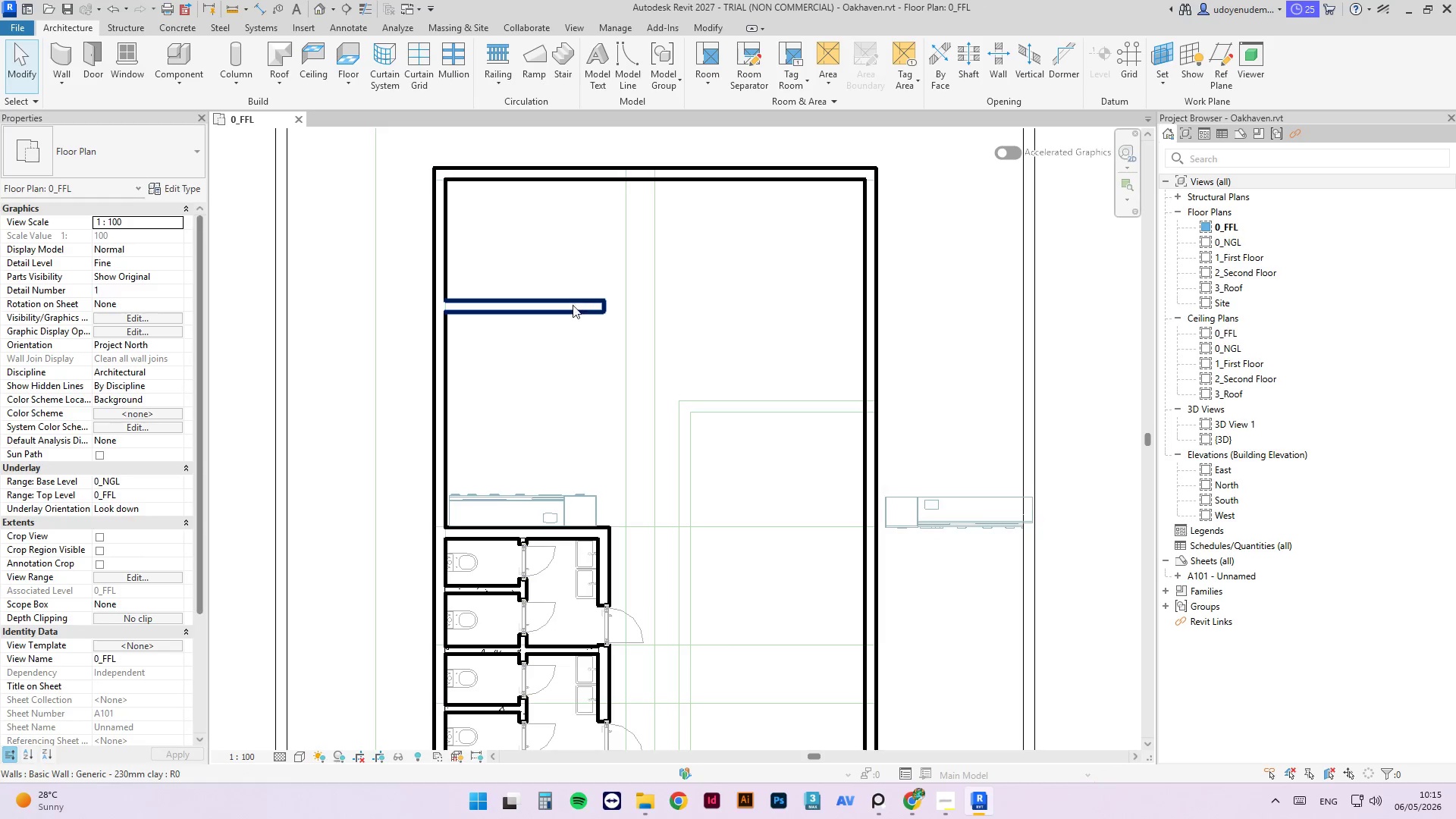 
left_click([565, 312])
 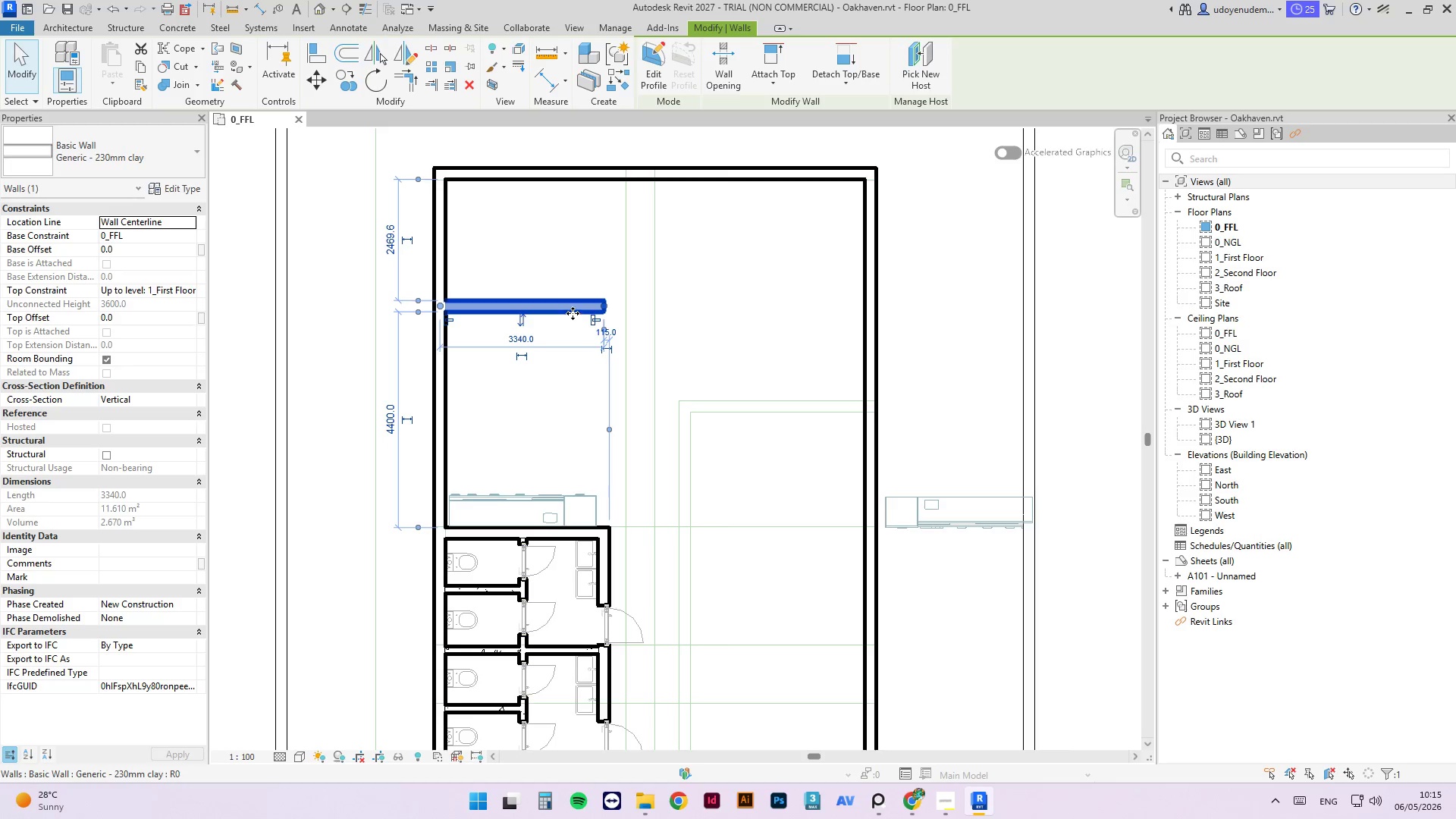 
left_click_drag(start_coordinate=[574, 312], to_coordinate=[574, 325])
 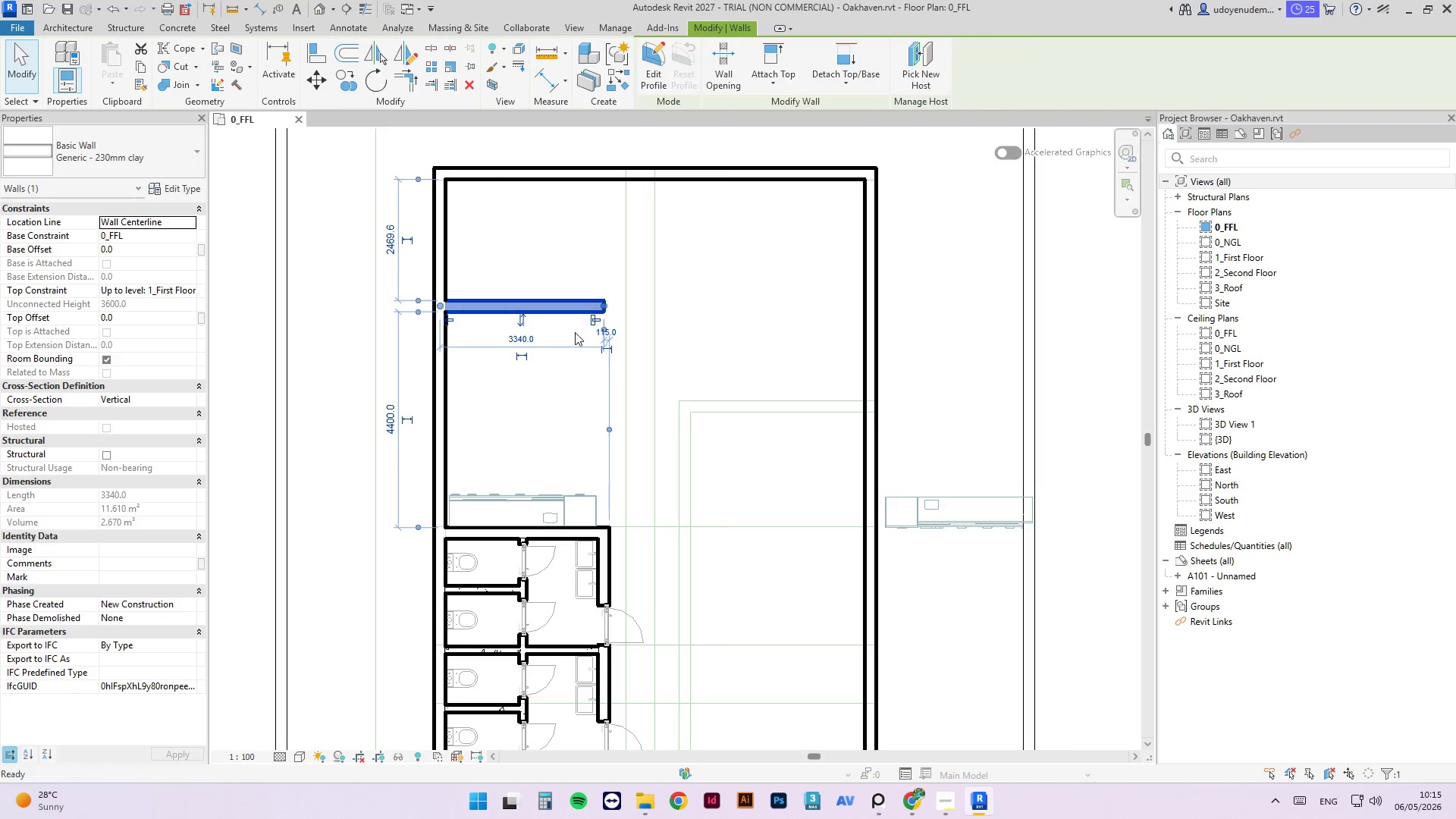 
key(Delete)
 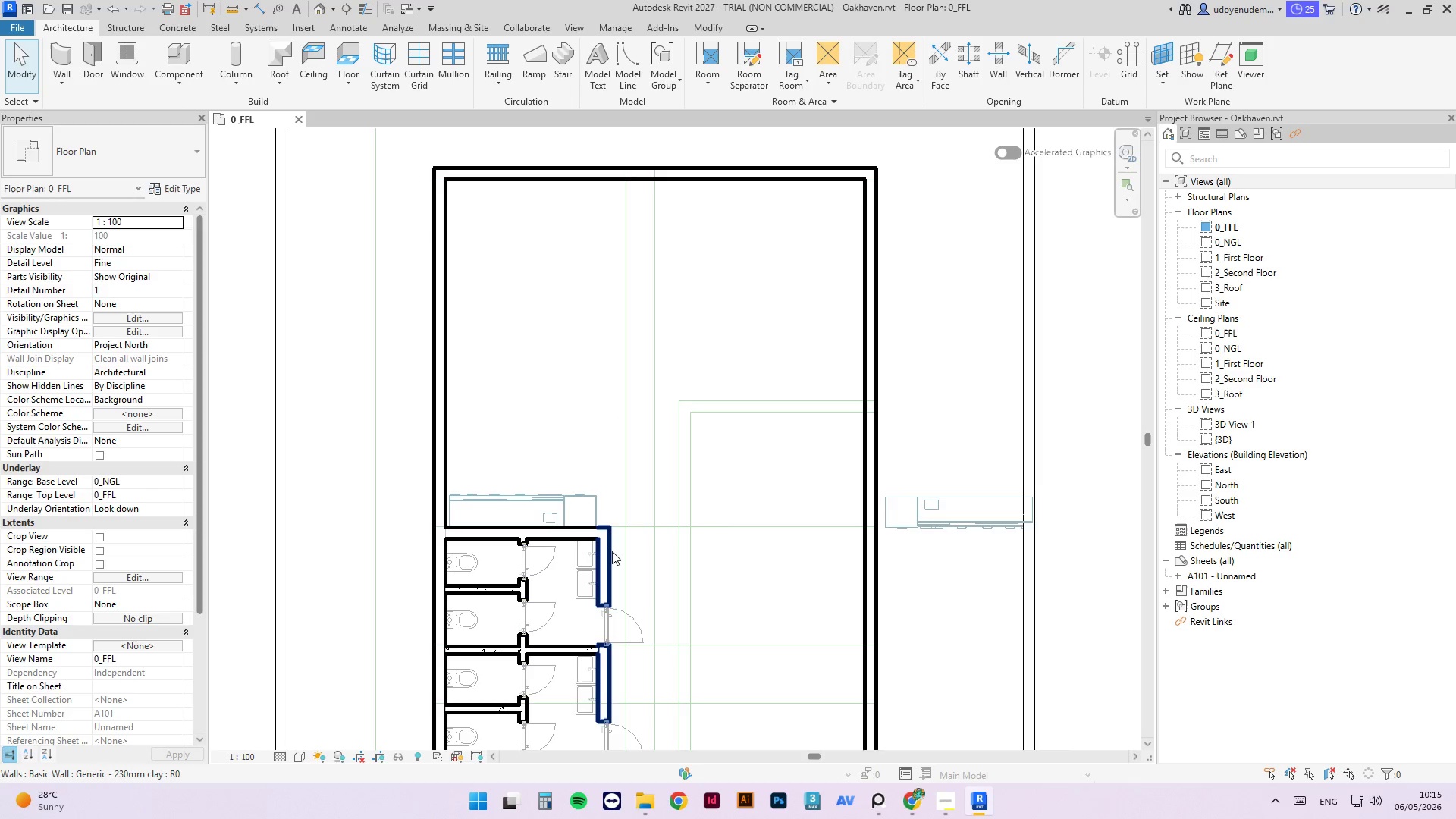 
left_click([607, 550])
 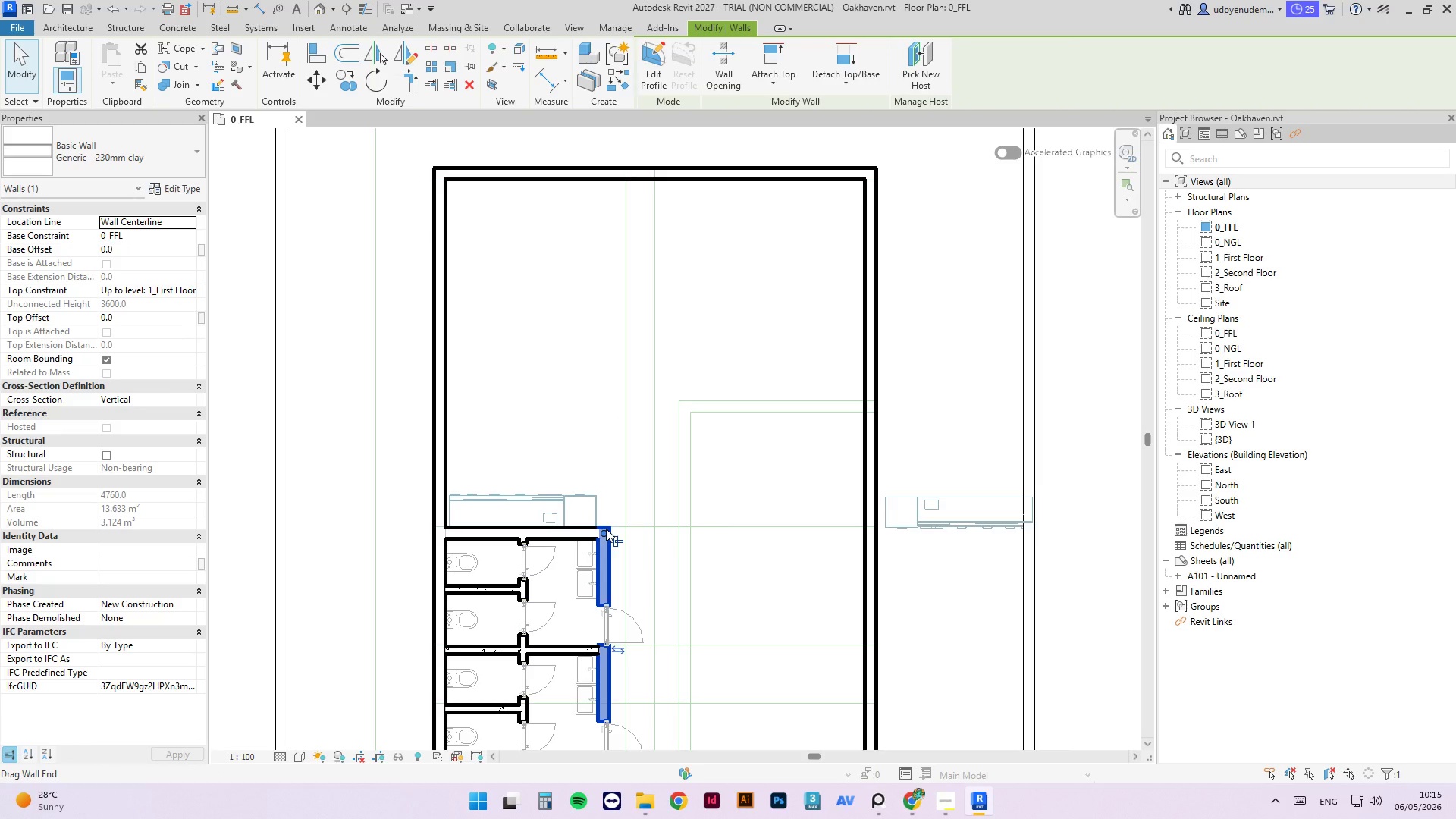 
left_click_drag(start_coordinate=[606, 529], to_coordinate=[607, 174])
 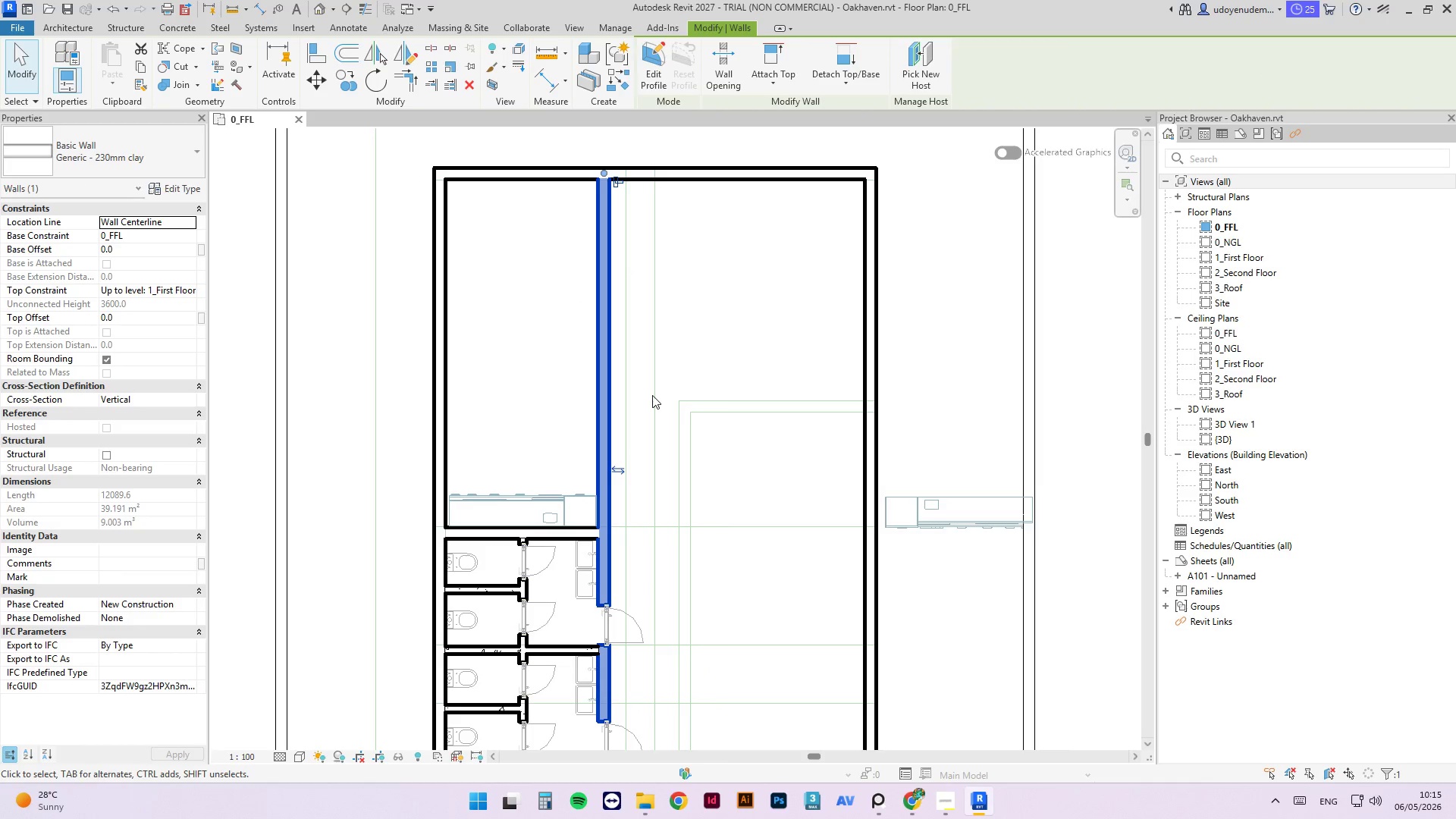 
key(Escape)
 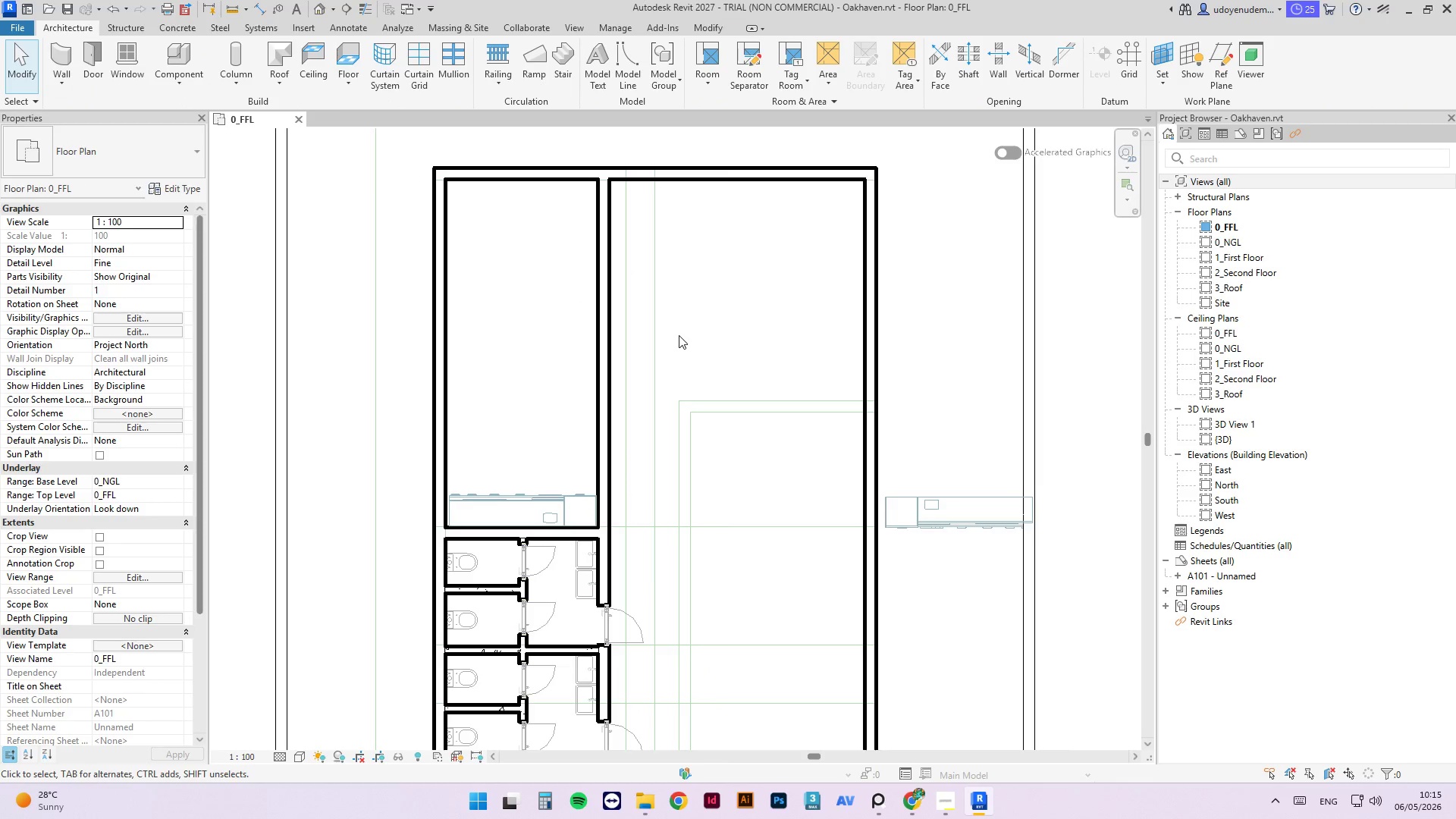 
scroll: coordinate [713, 358], scroll_direction: down, amount: 3.0
 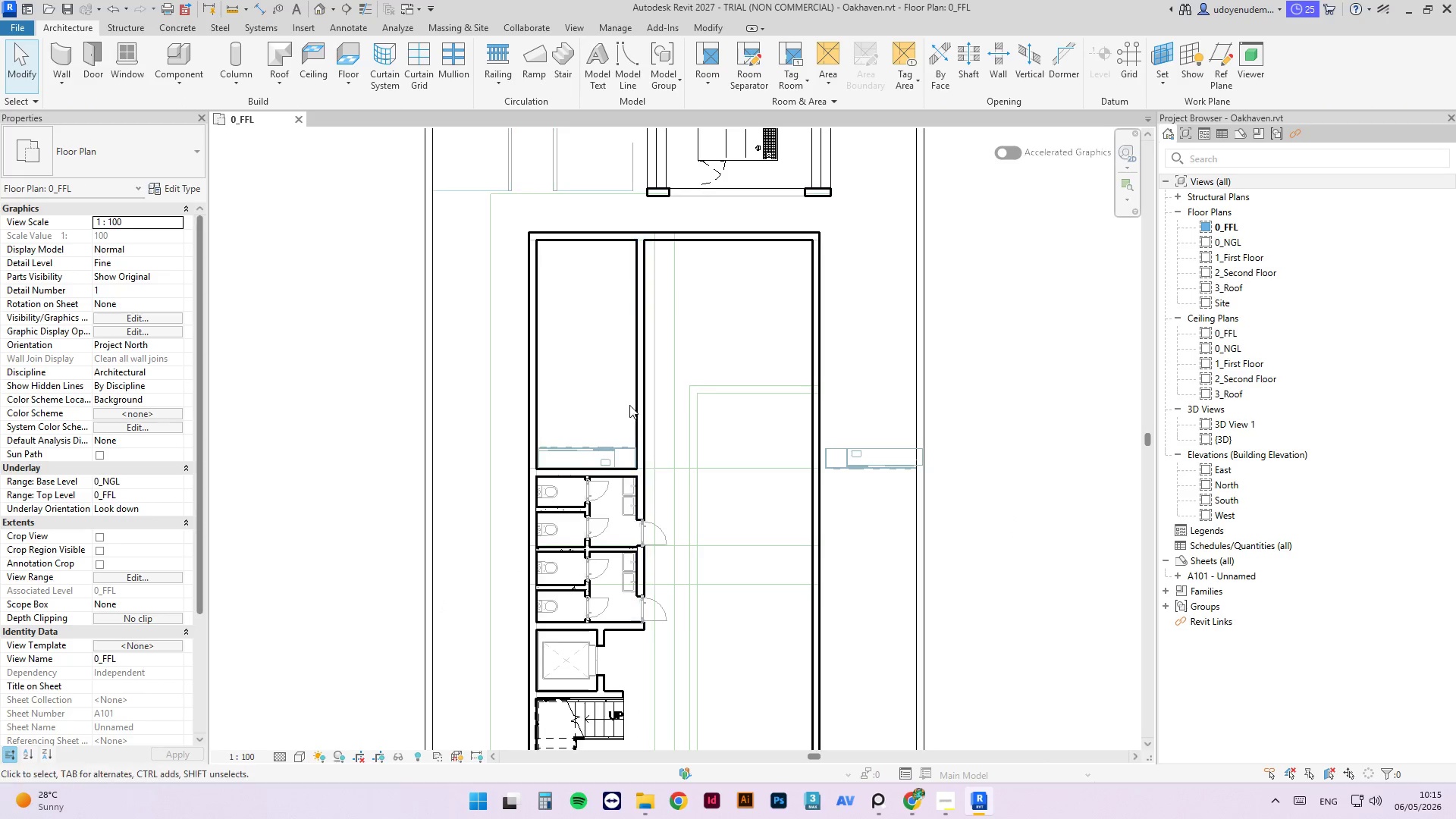 
scroll: coordinate [619, 445], scroll_direction: up, amount: 3.0
 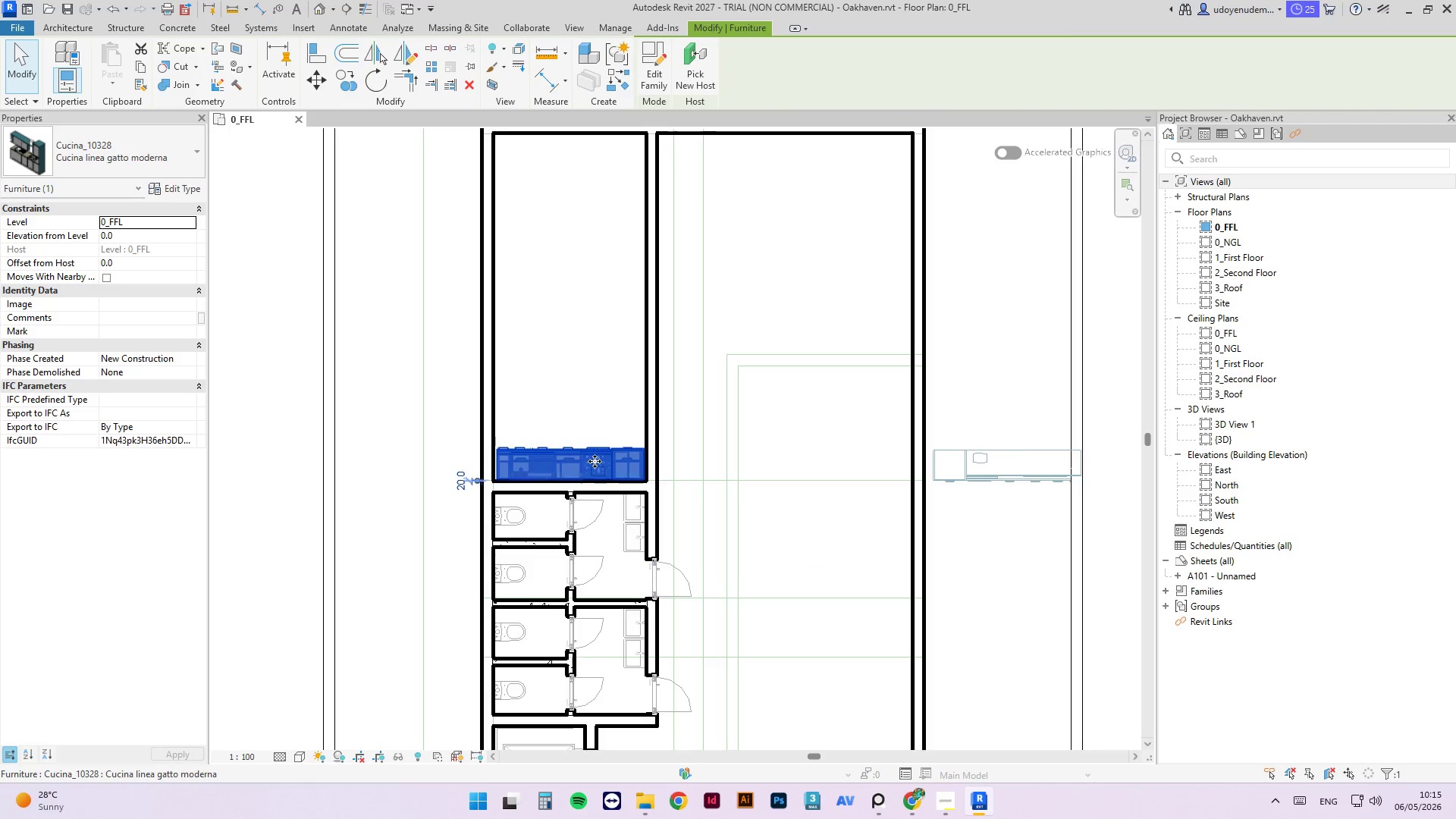 
left_click_drag(start_coordinate=[595, 458], to_coordinate=[593, 177])
 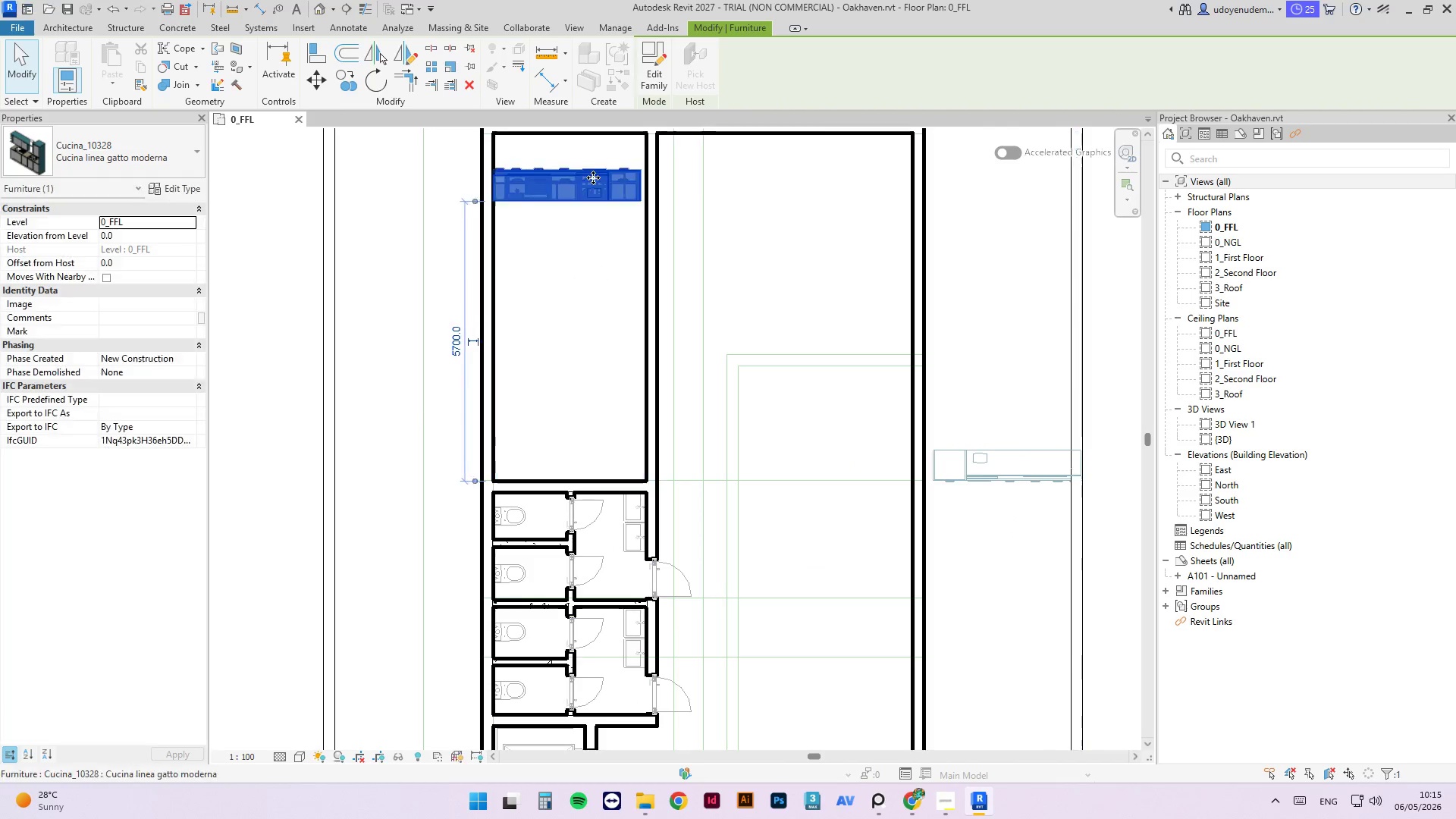 
key(Space)
 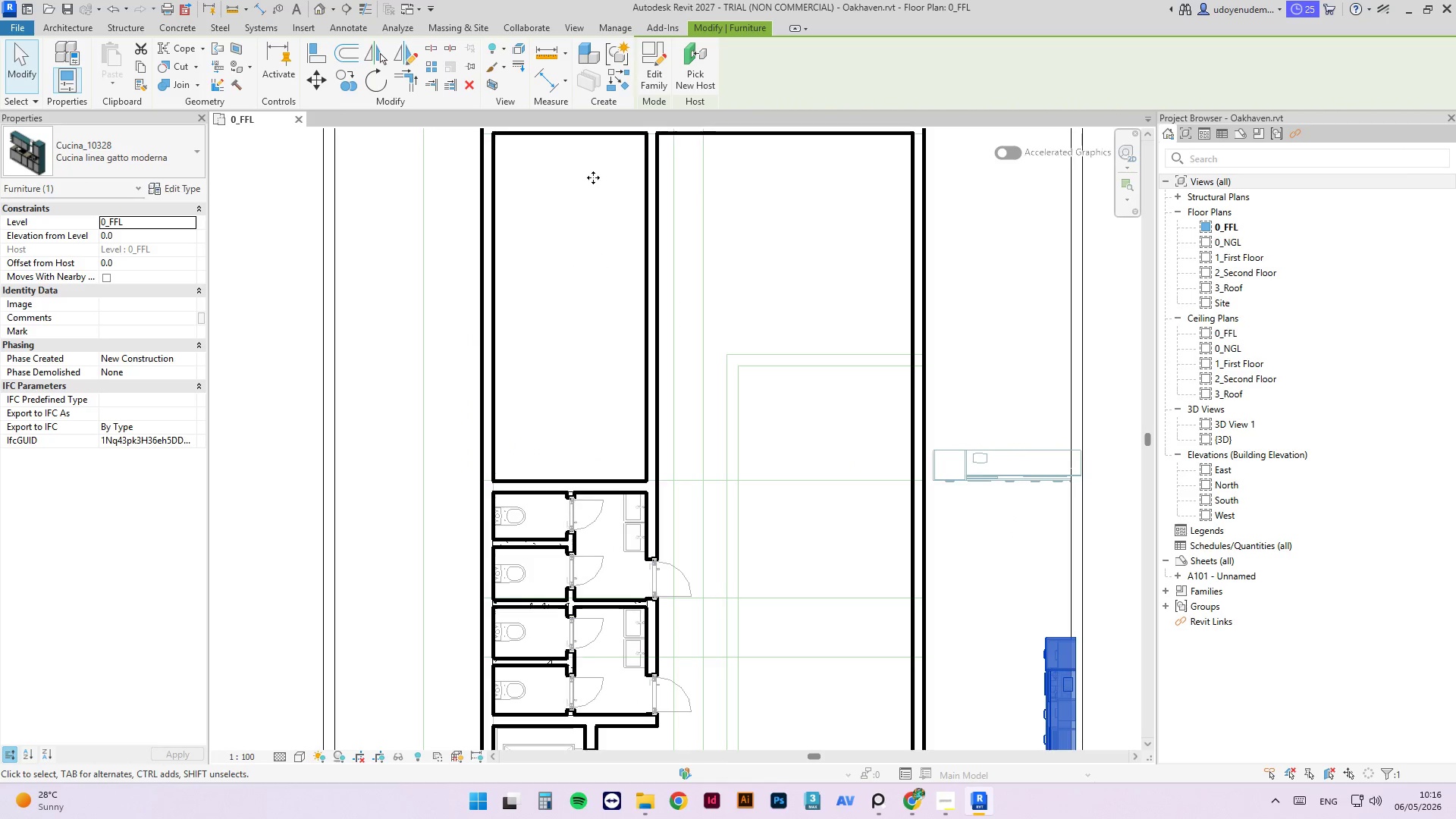 
key(Space)
 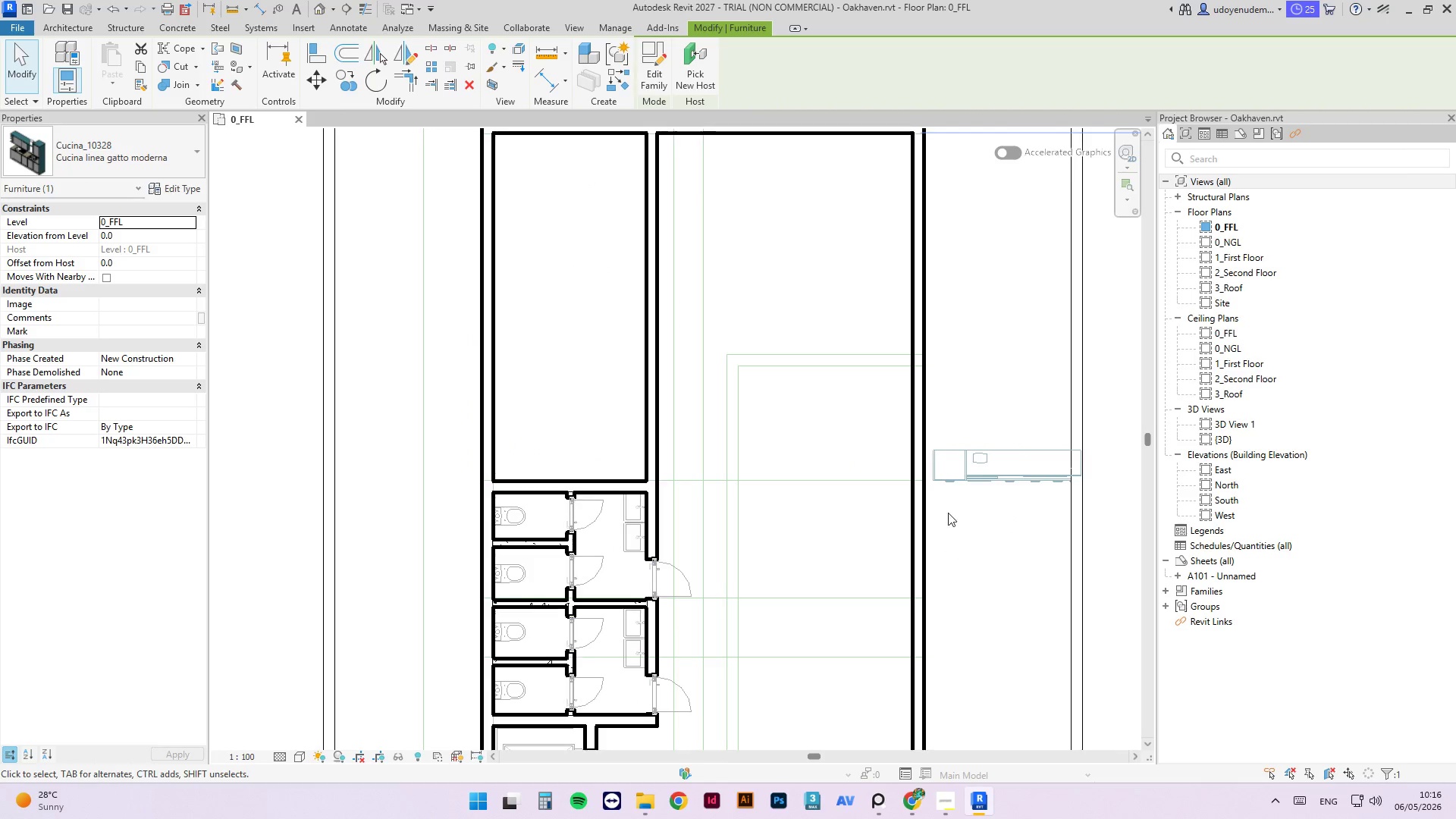 
key(Space)
 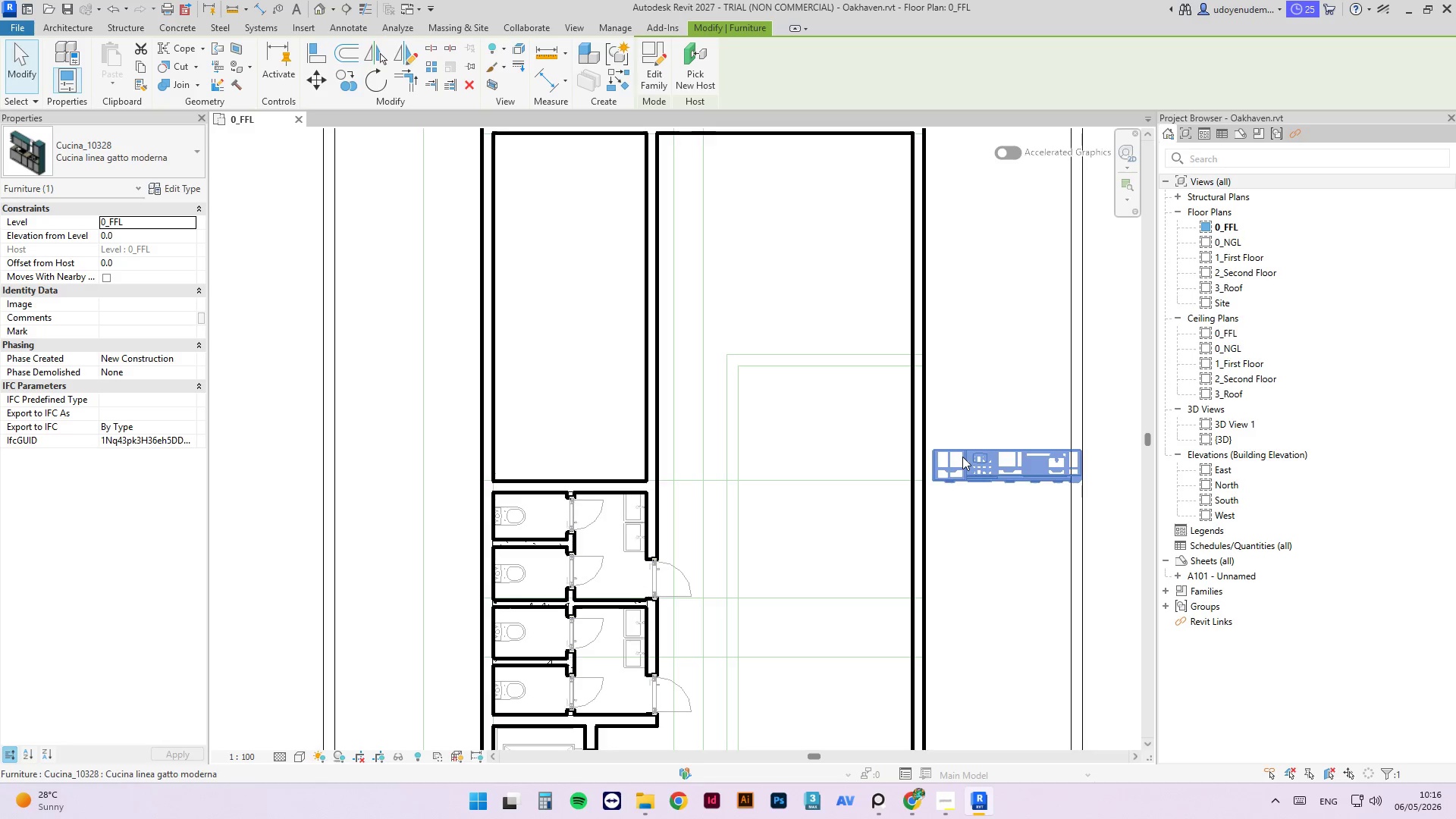 
left_click_drag(start_coordinate=[962, 457], to_coordinate=[541, 270])
 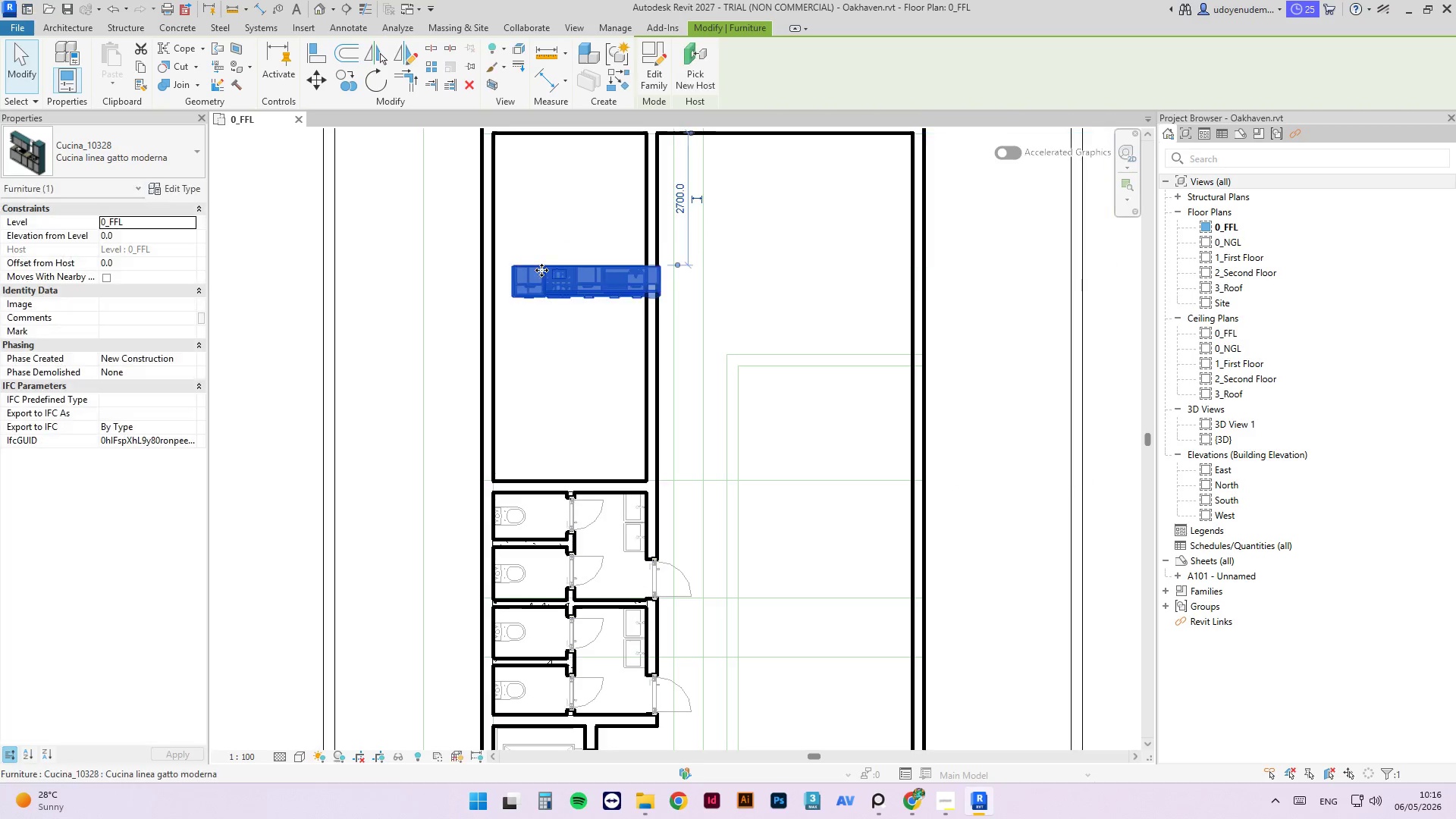 
key(Space)
 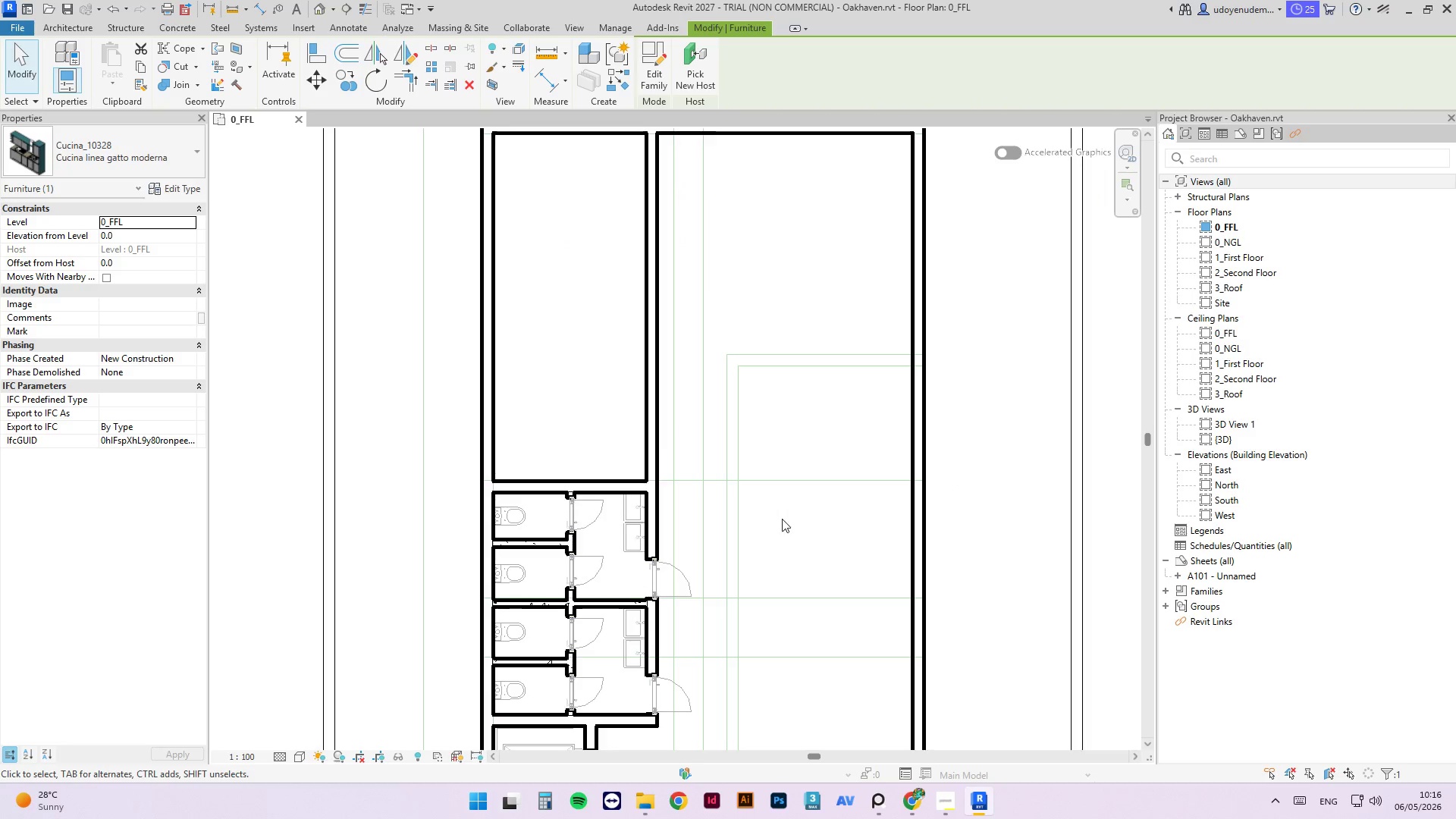 
scroll: coordinate [704, 363], scroll_direction: down, amount: 8.0
 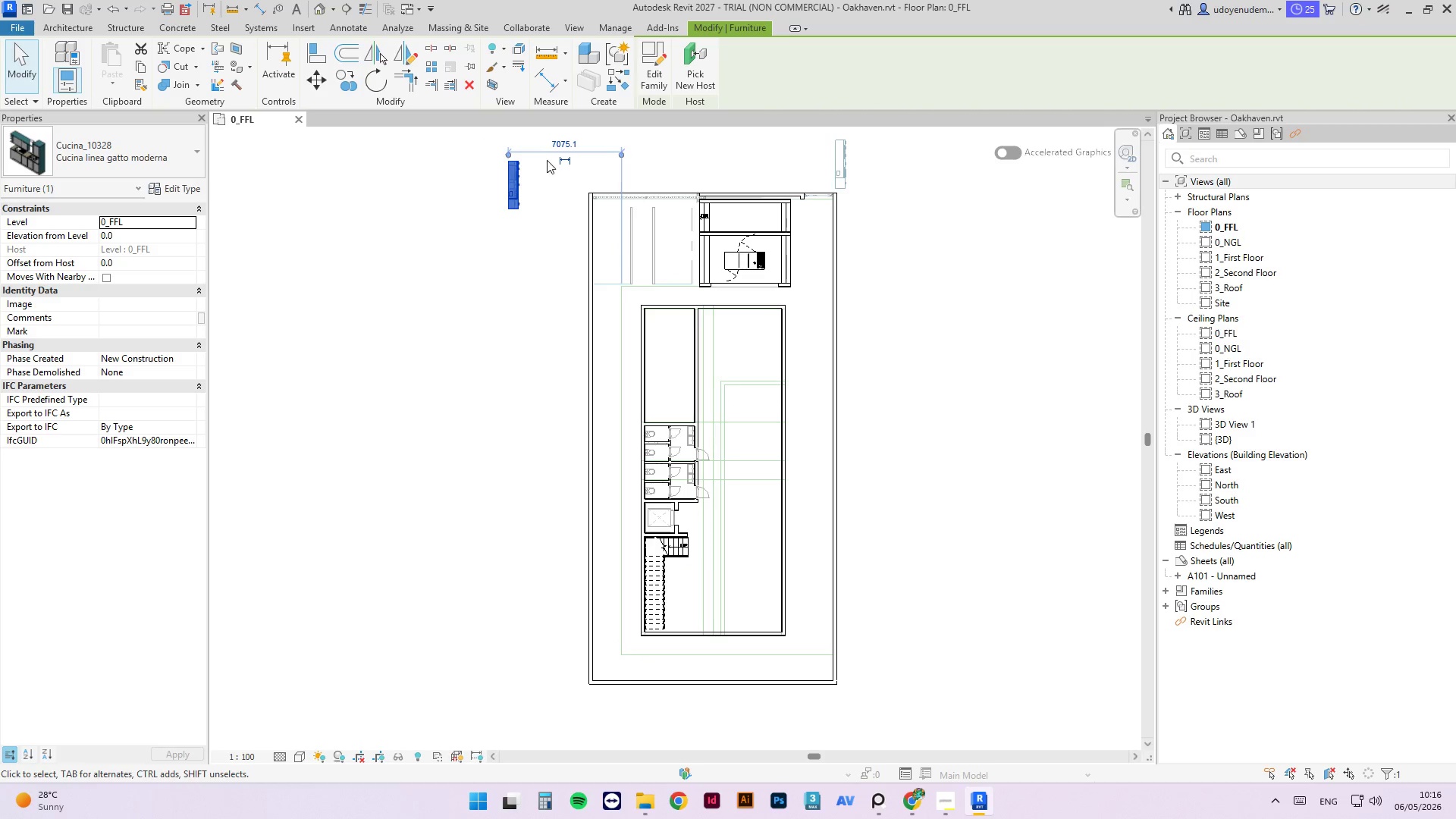 
left_click_drag(start_coordinate=[508, 183], to_coordinate=[691, 464])
 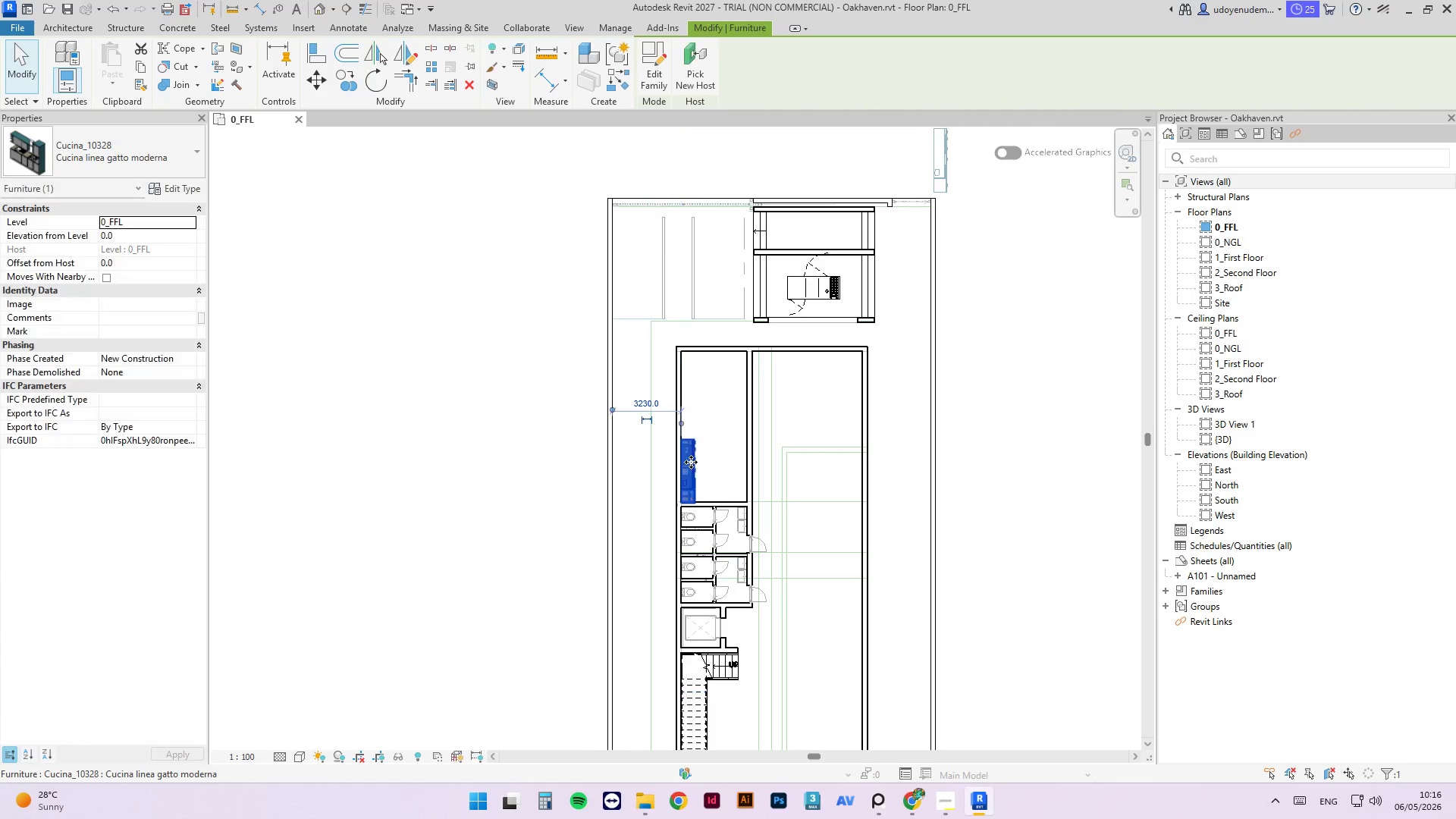 
scroll: coordinate [529, 177], scroll_direction: up, amount: 2.0
 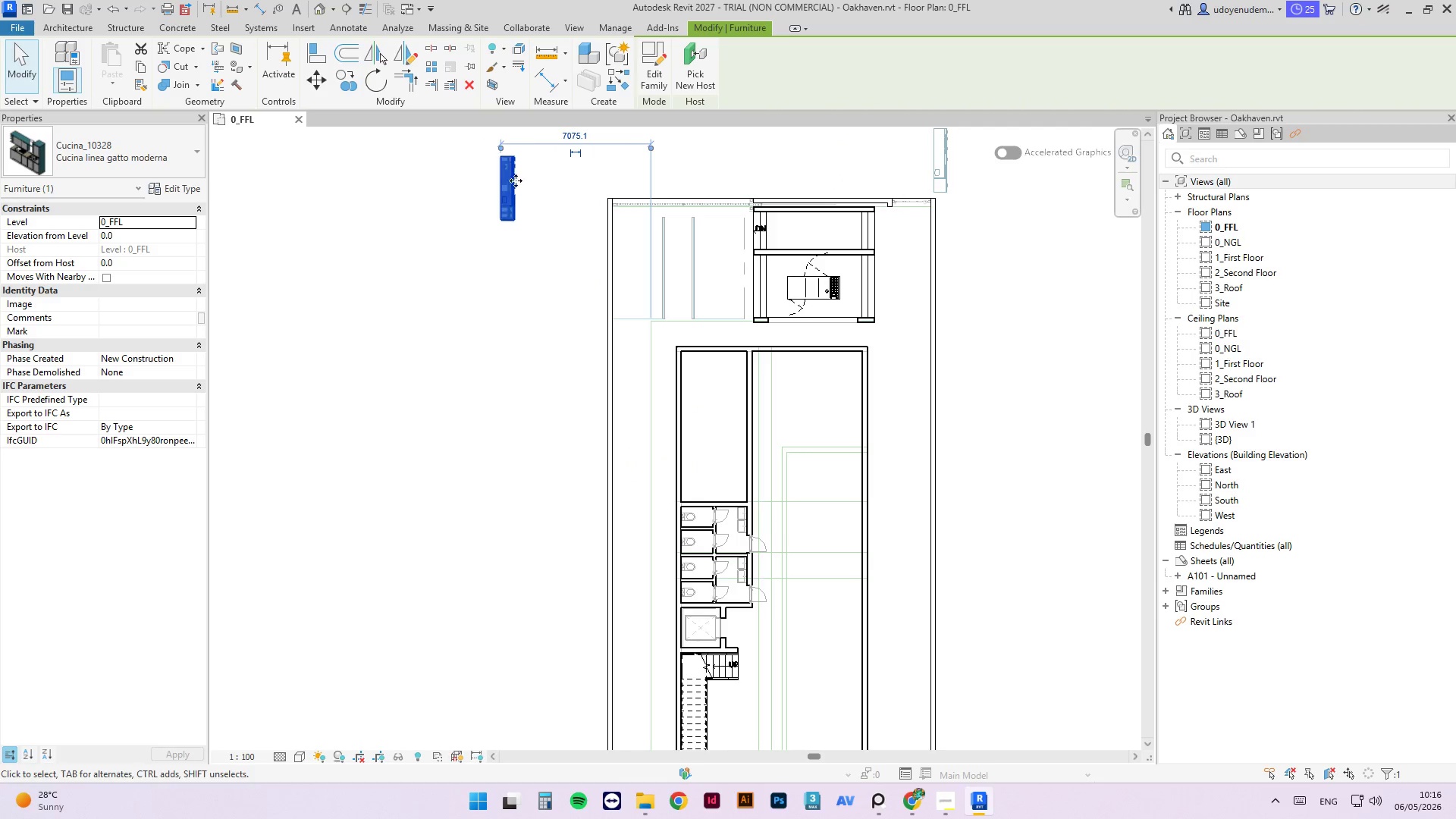 
left_click_drag(start_coordinate=[676, 525], to_coordinate=[700, 463])
 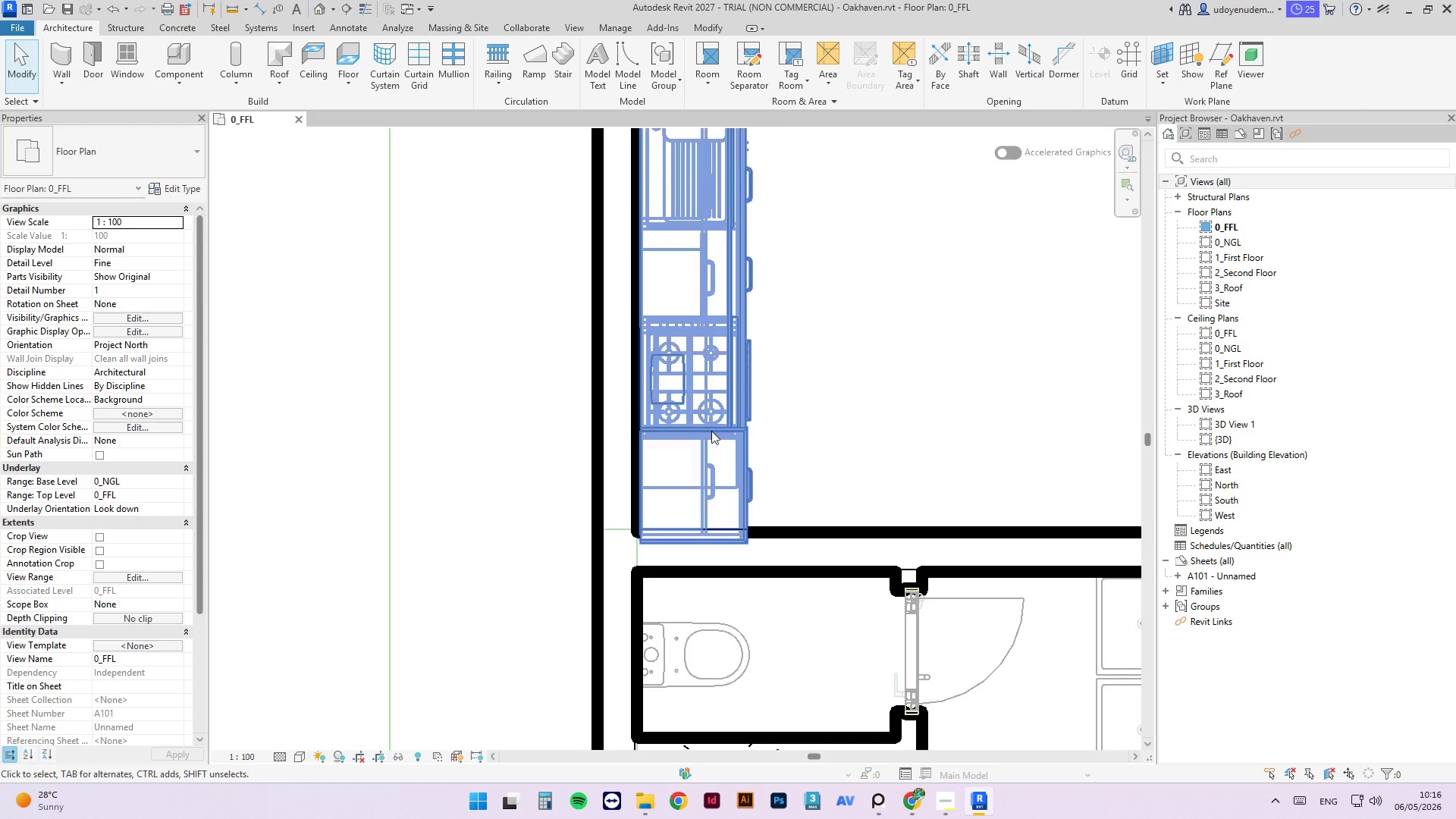 
scroll: coordinate [673, 552], scroll_direction: up, amount: 15.0
 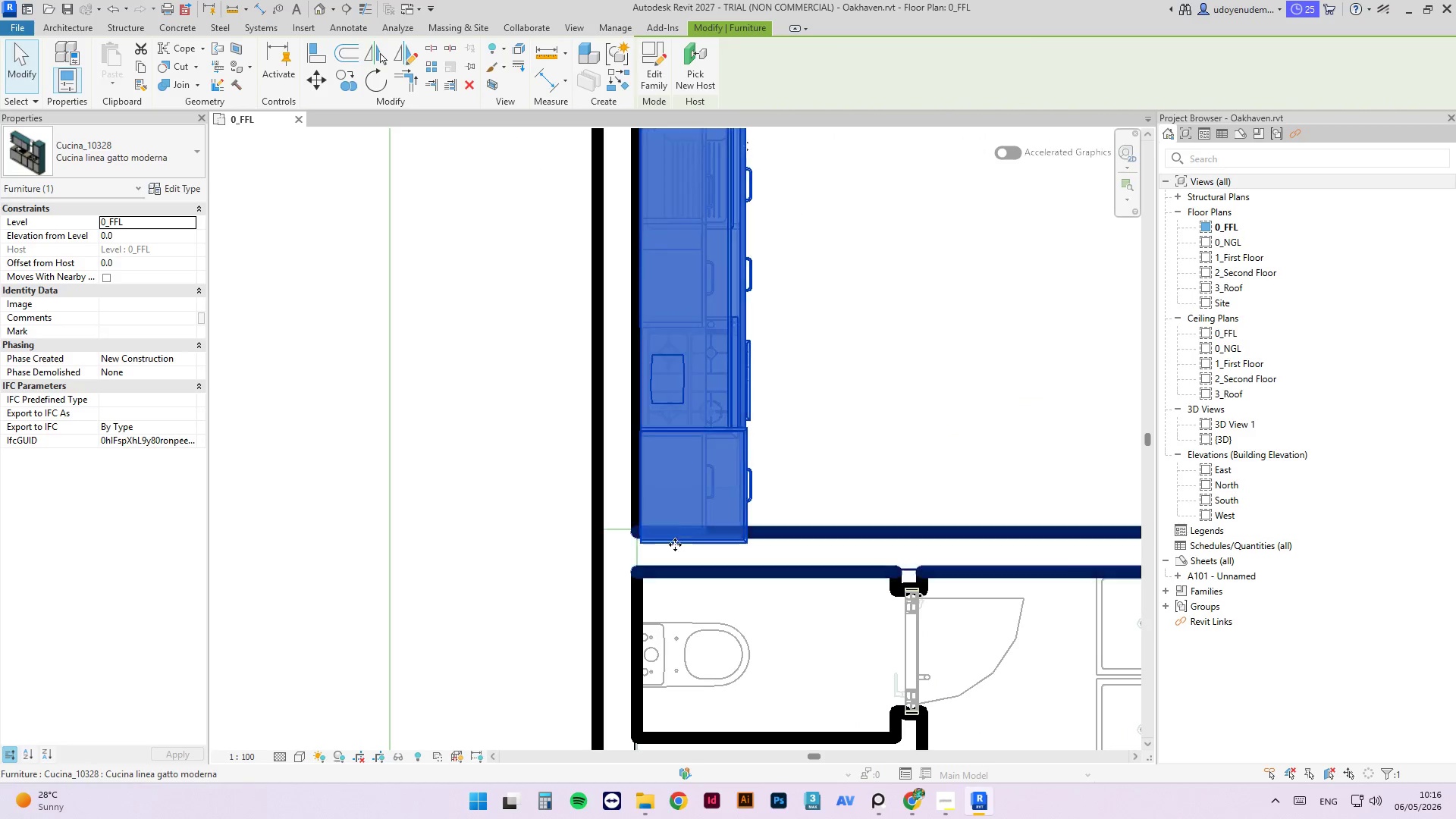 
left_click([712, 430])
 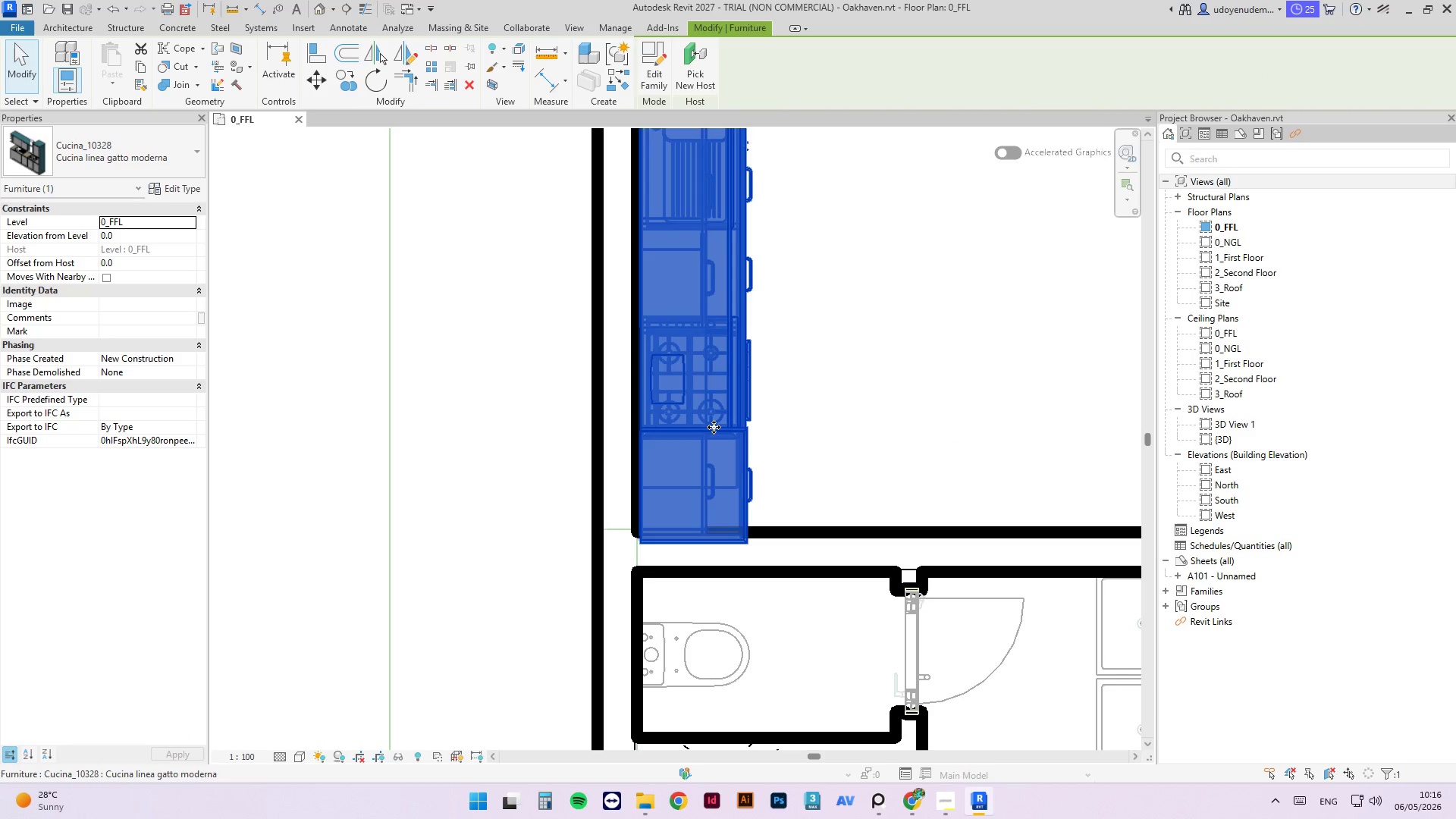 
left_click_drag(start_coordinate=[714, 427], to_coordinate=[775, 356])
 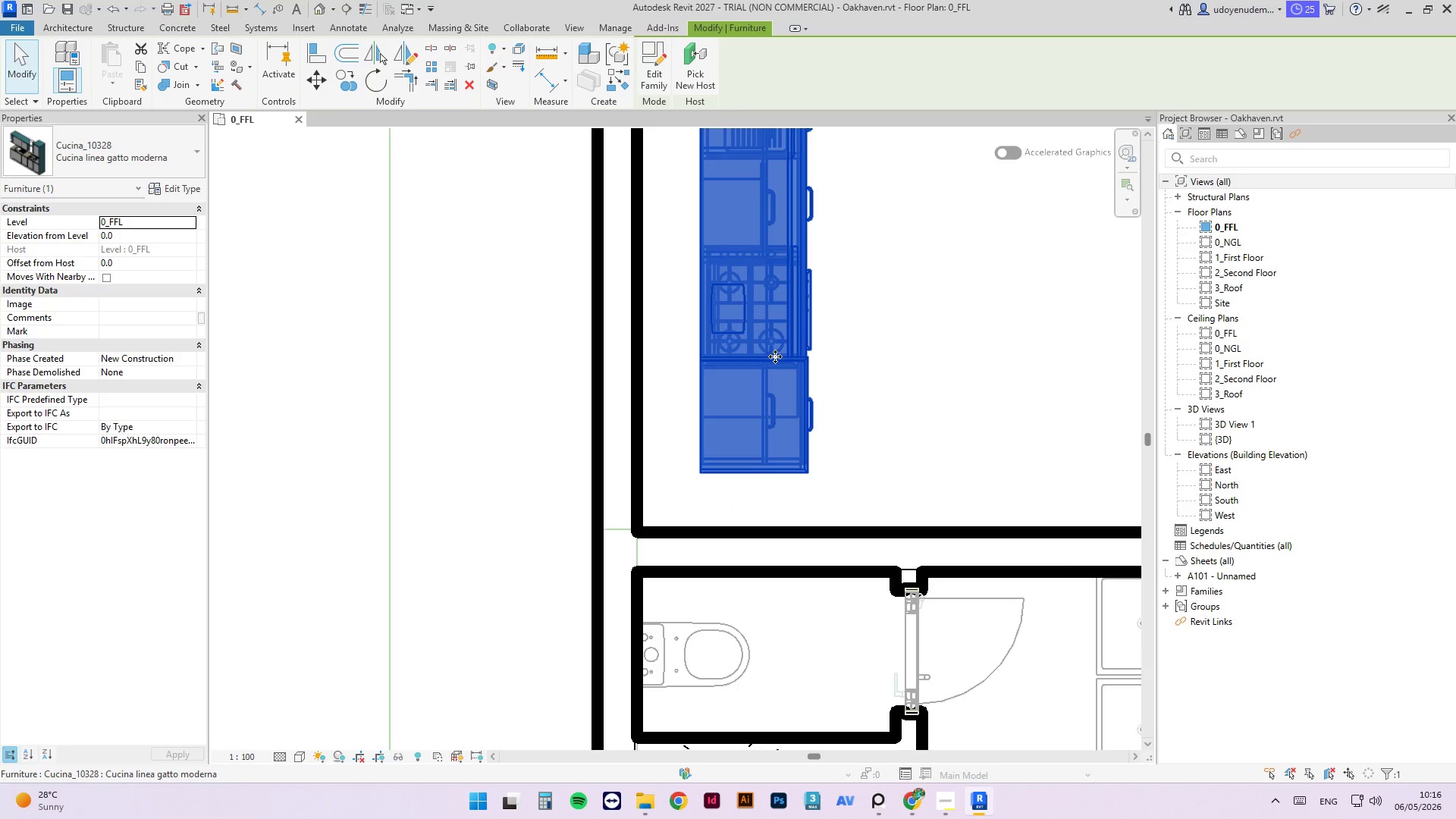 
type(al)
 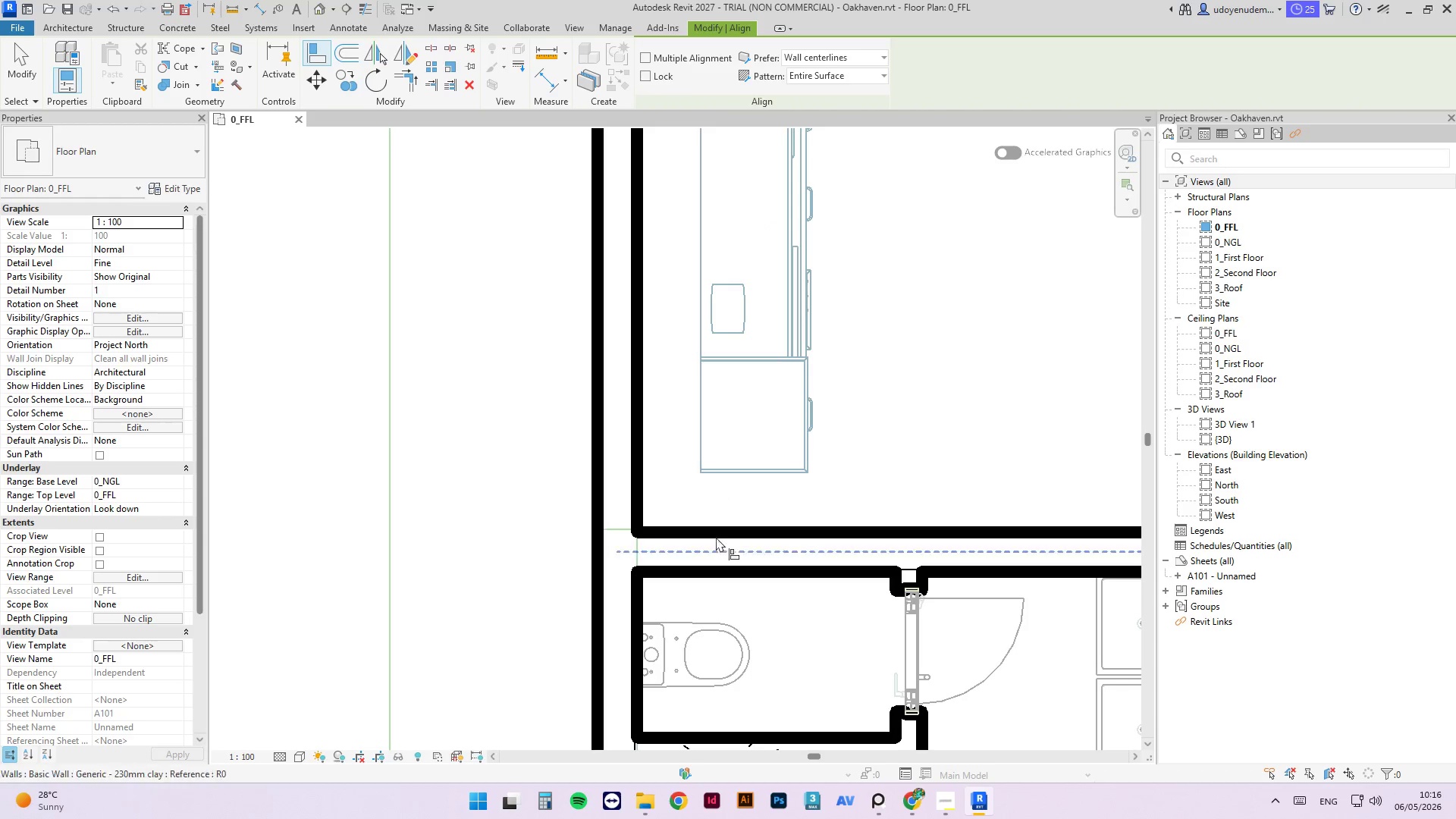 
left_click([720, 532])
 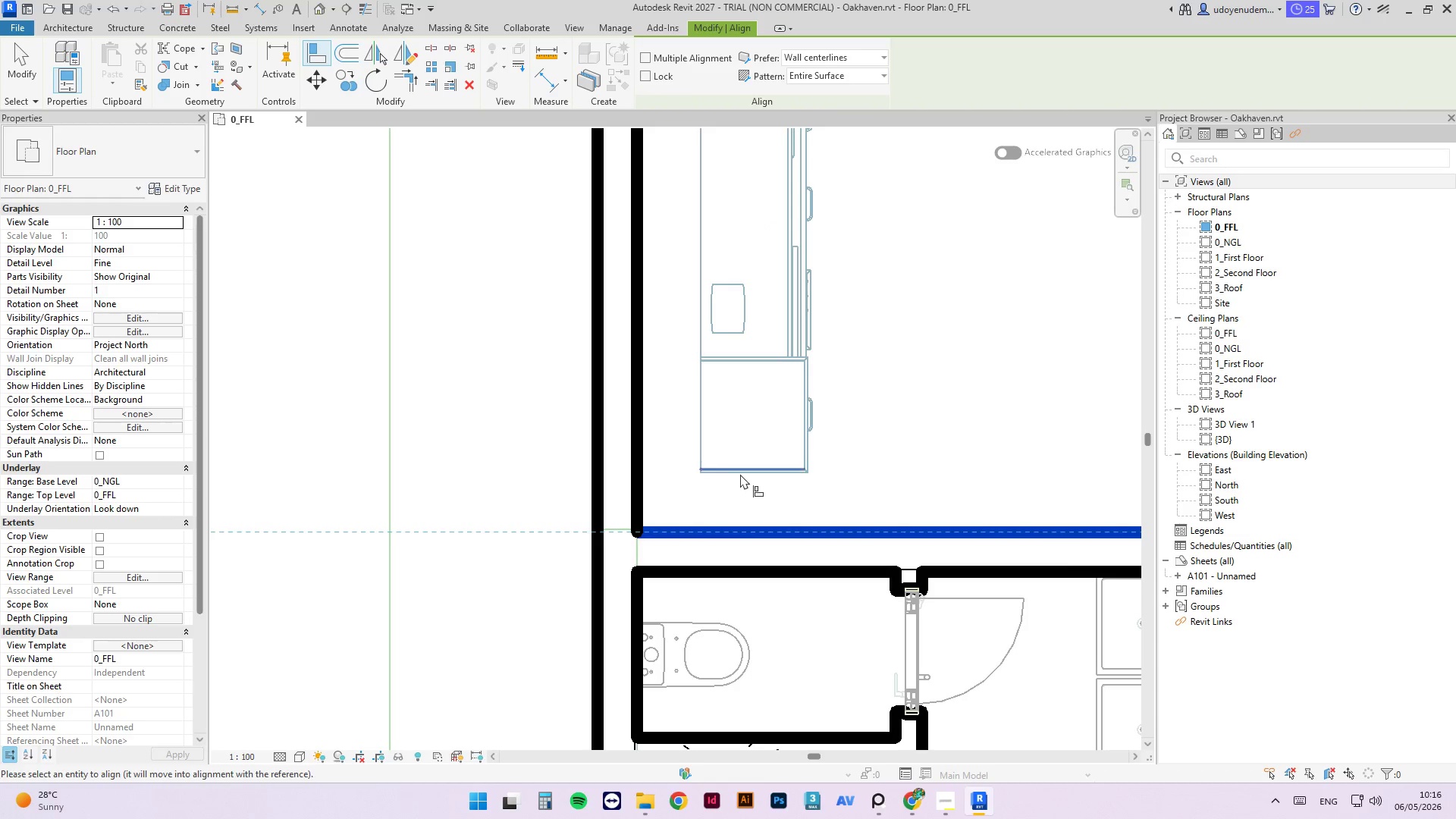 
left_click([740, 474])
 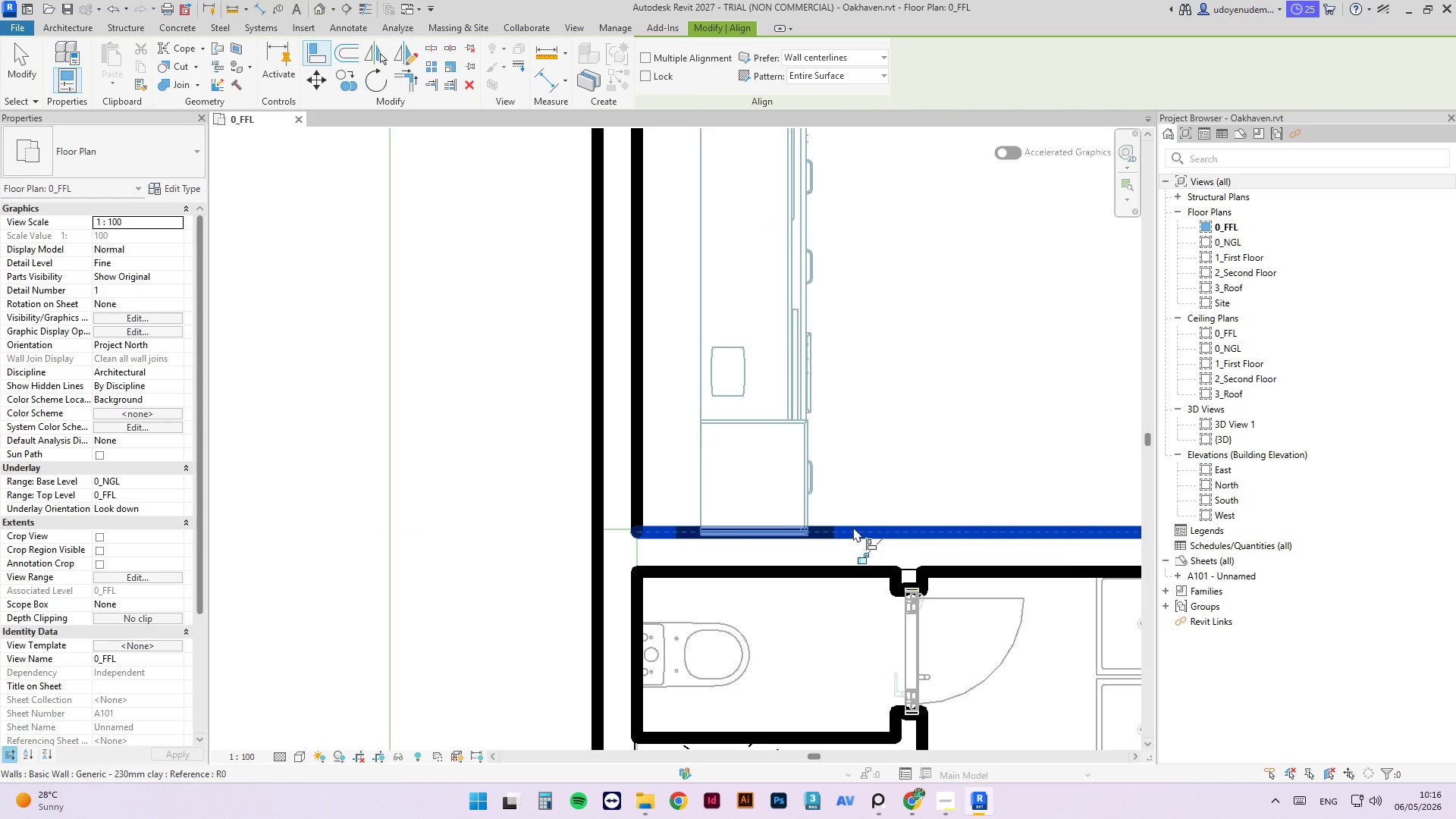 
key(Escape)
 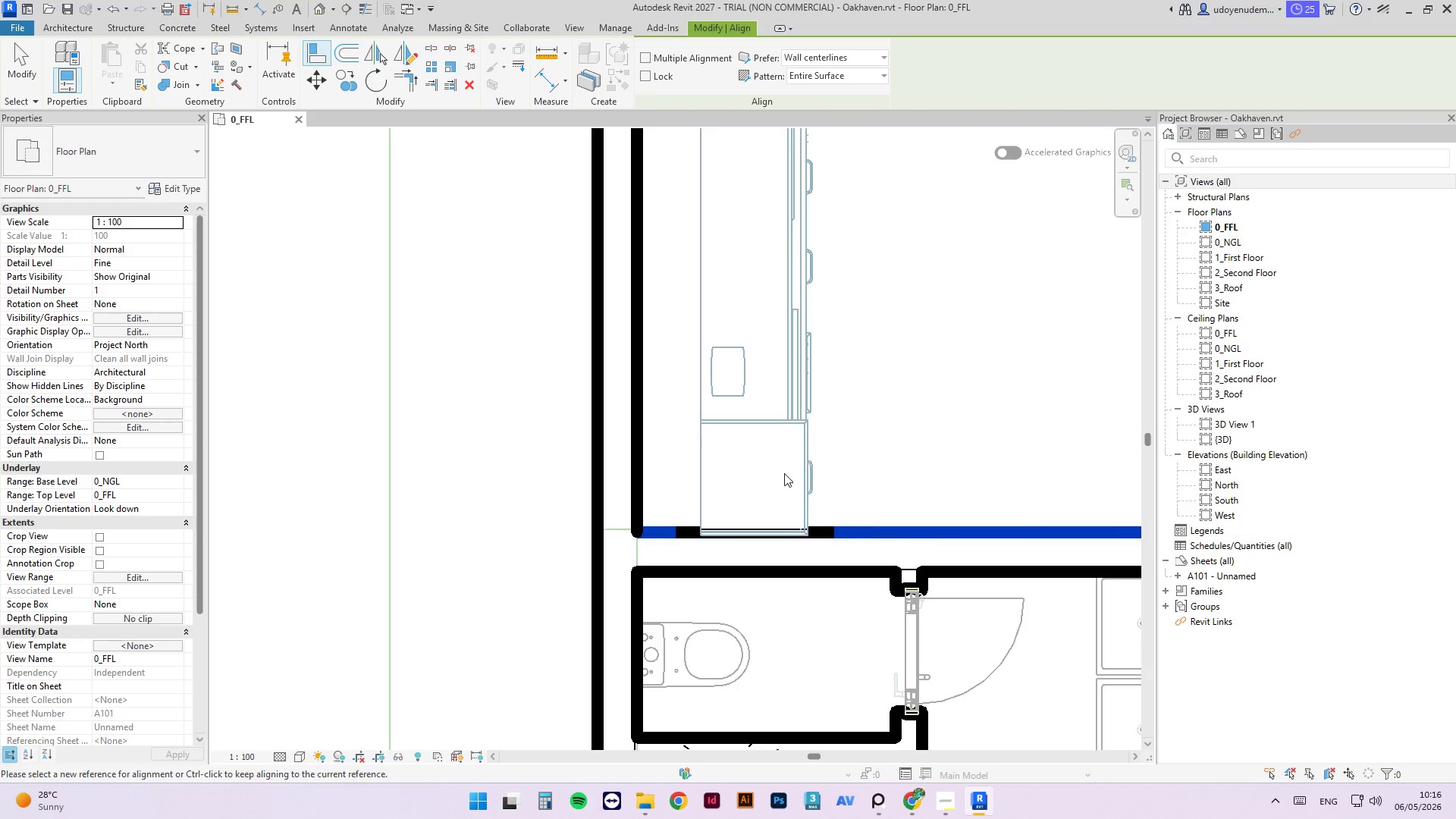 
key(Escape)
 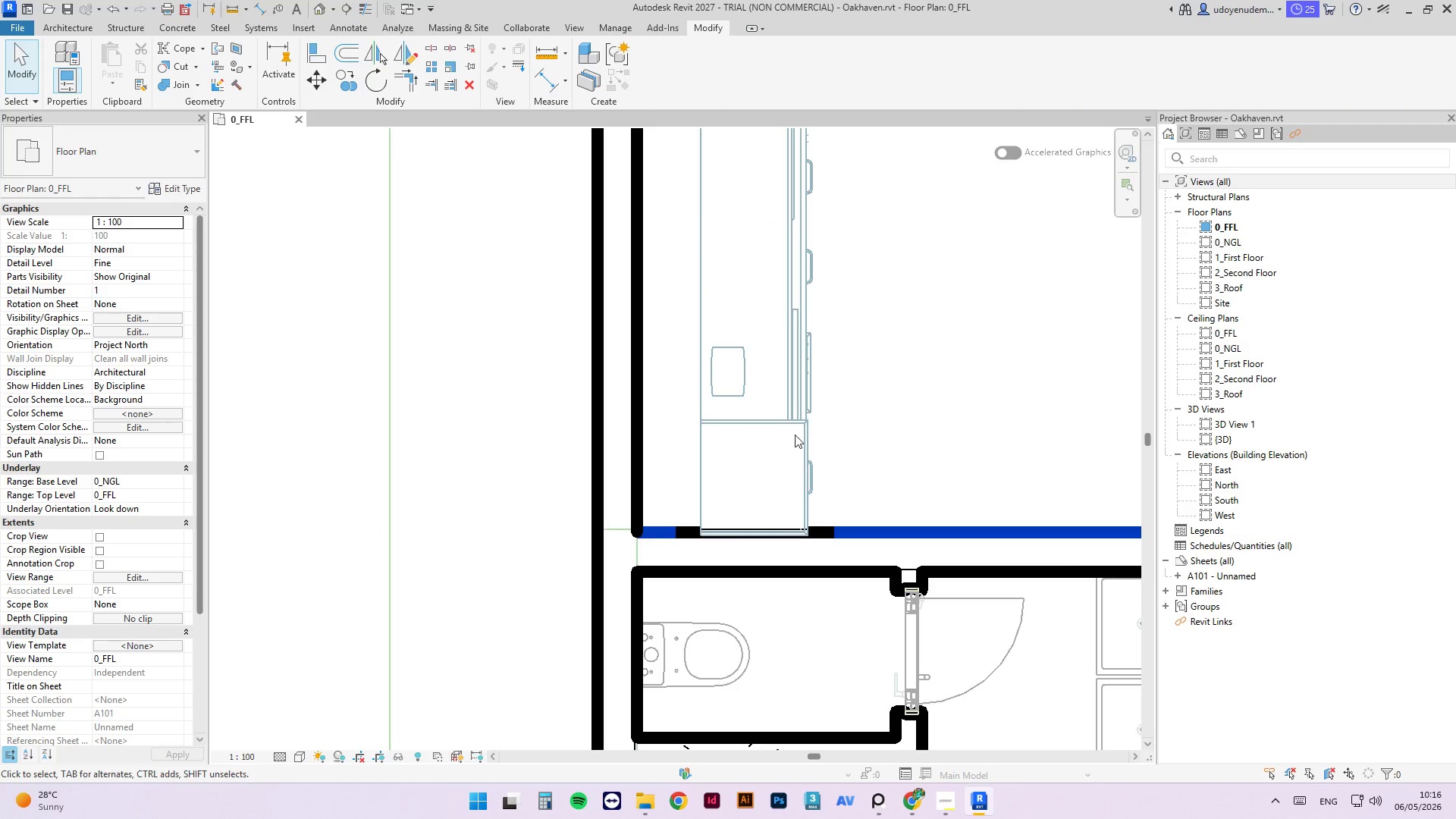 
double_click([785, 419])
 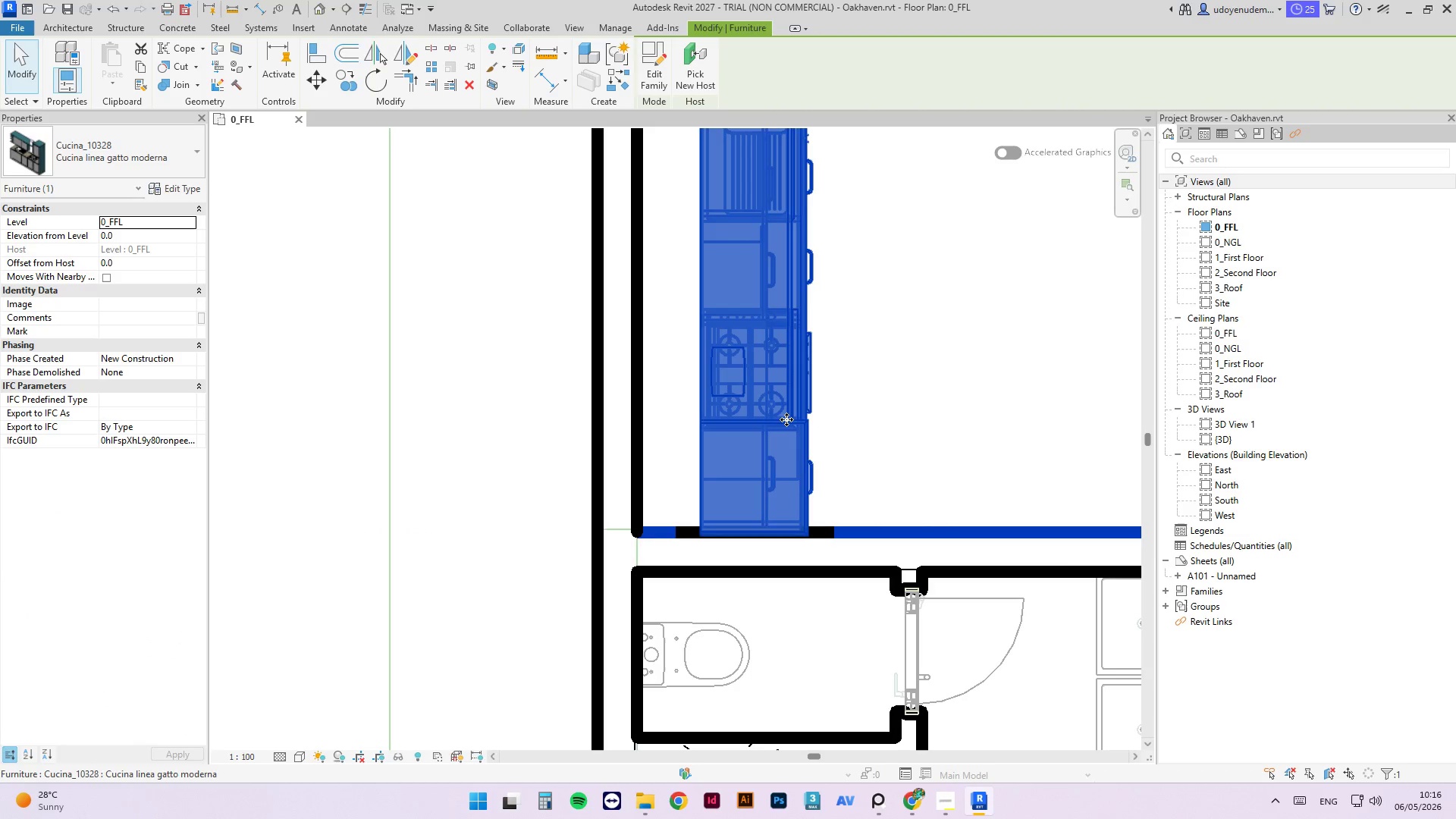 
left_click_drag(start_coordinate=[789, 419], to_coordinate=[799, 330])
 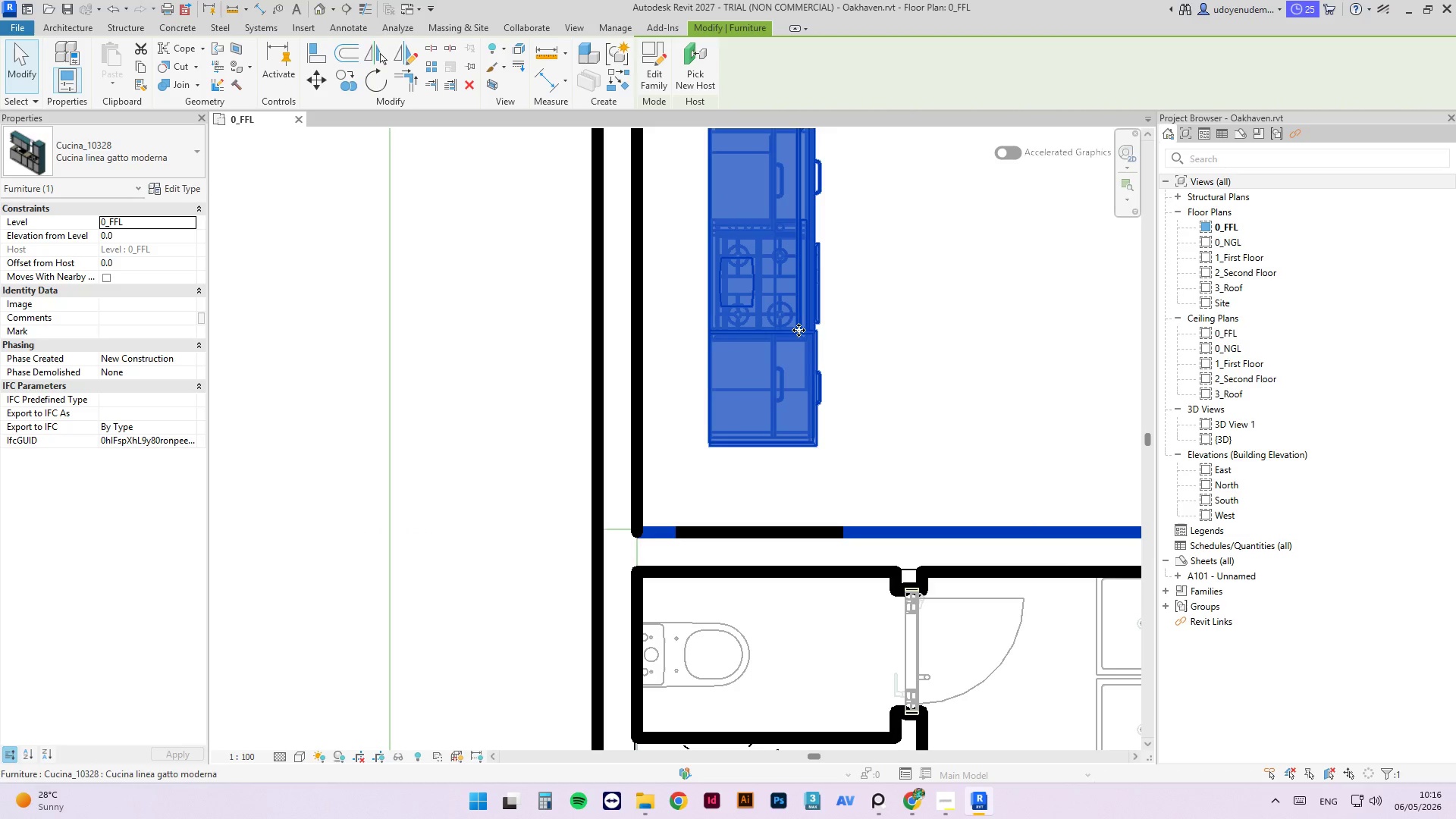 
key(A)
 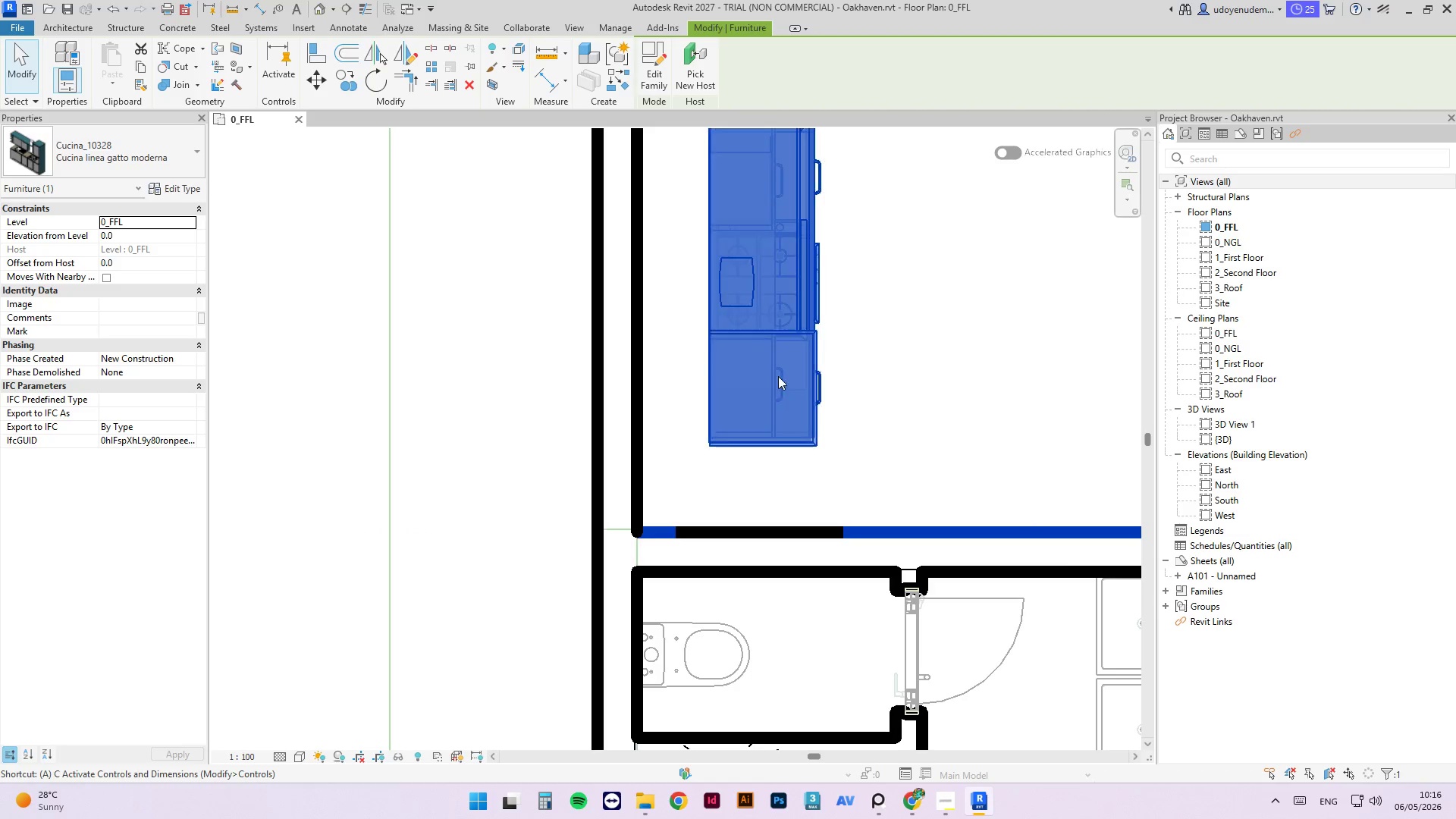 
key(L)
 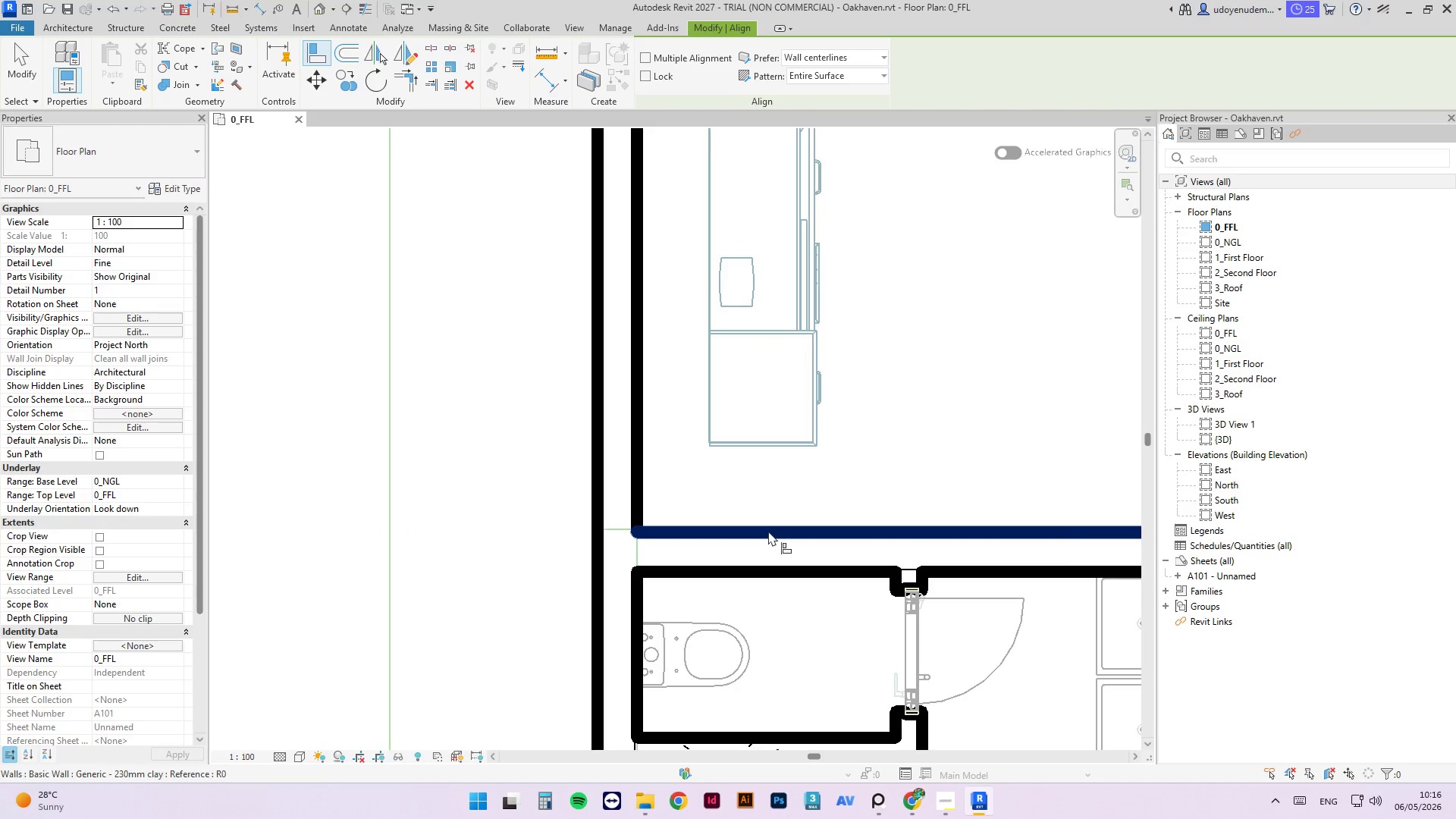 
left_click([768, 531])
 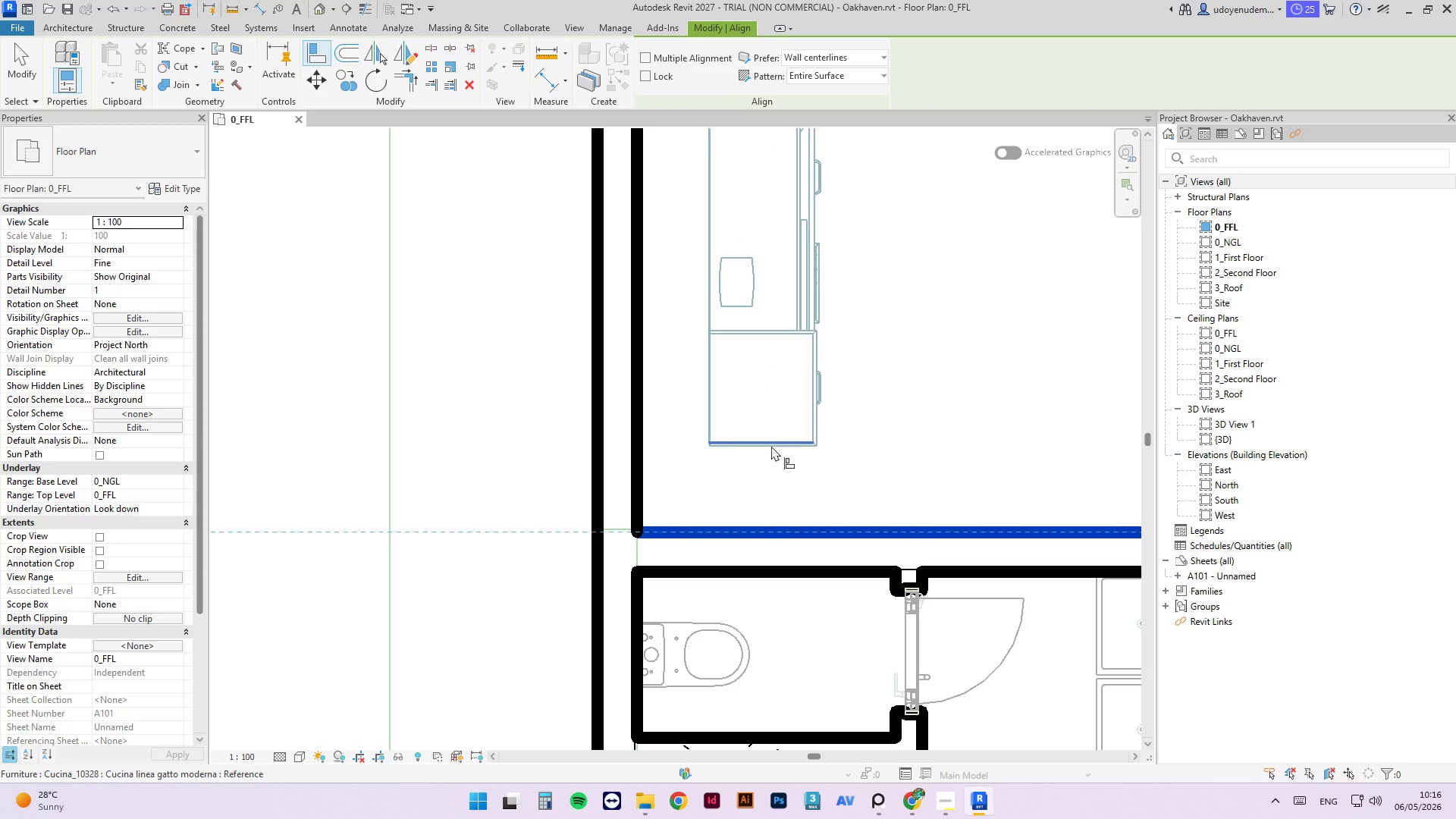 
key(Tab)
 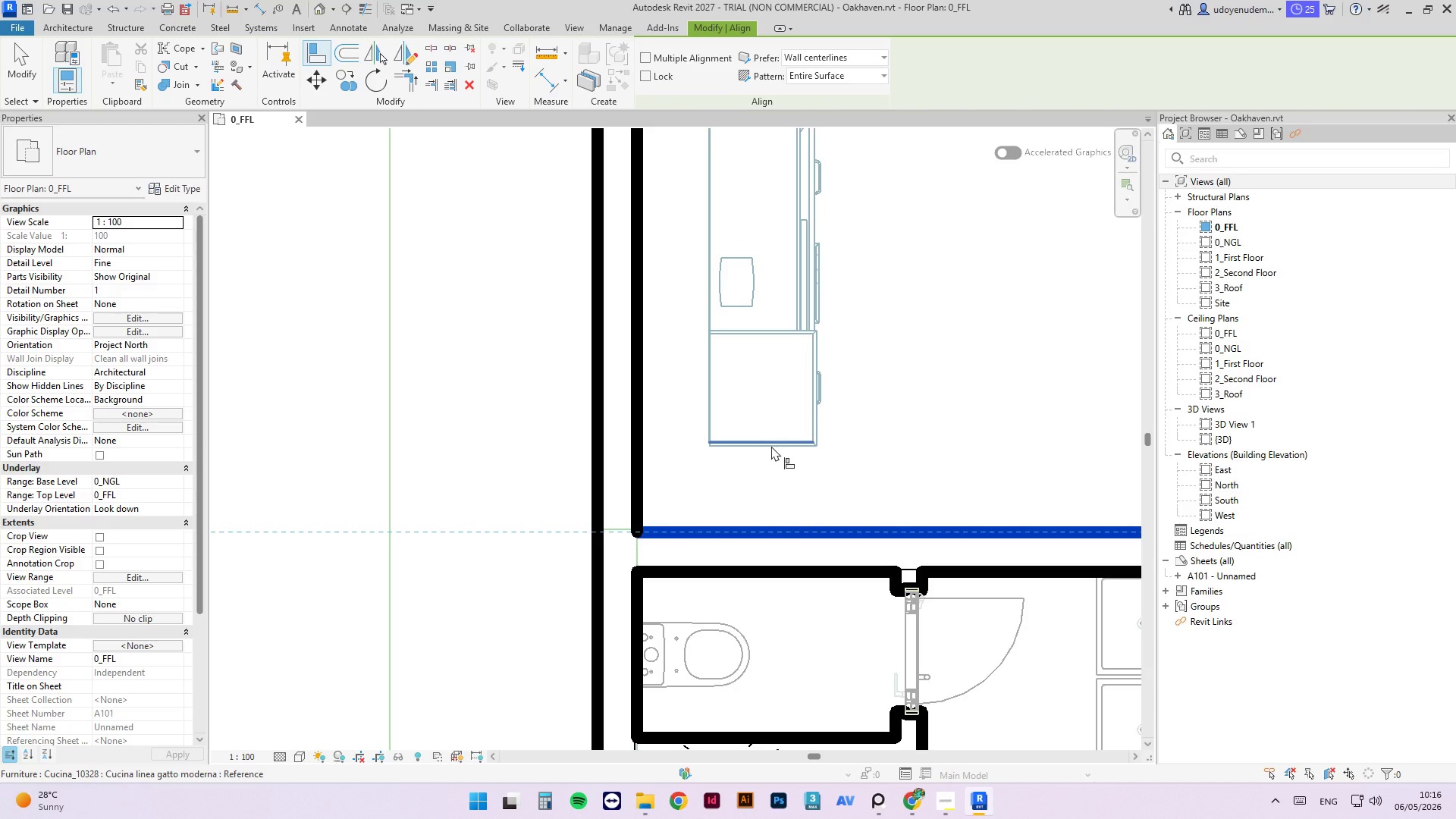 
key(Tab)
 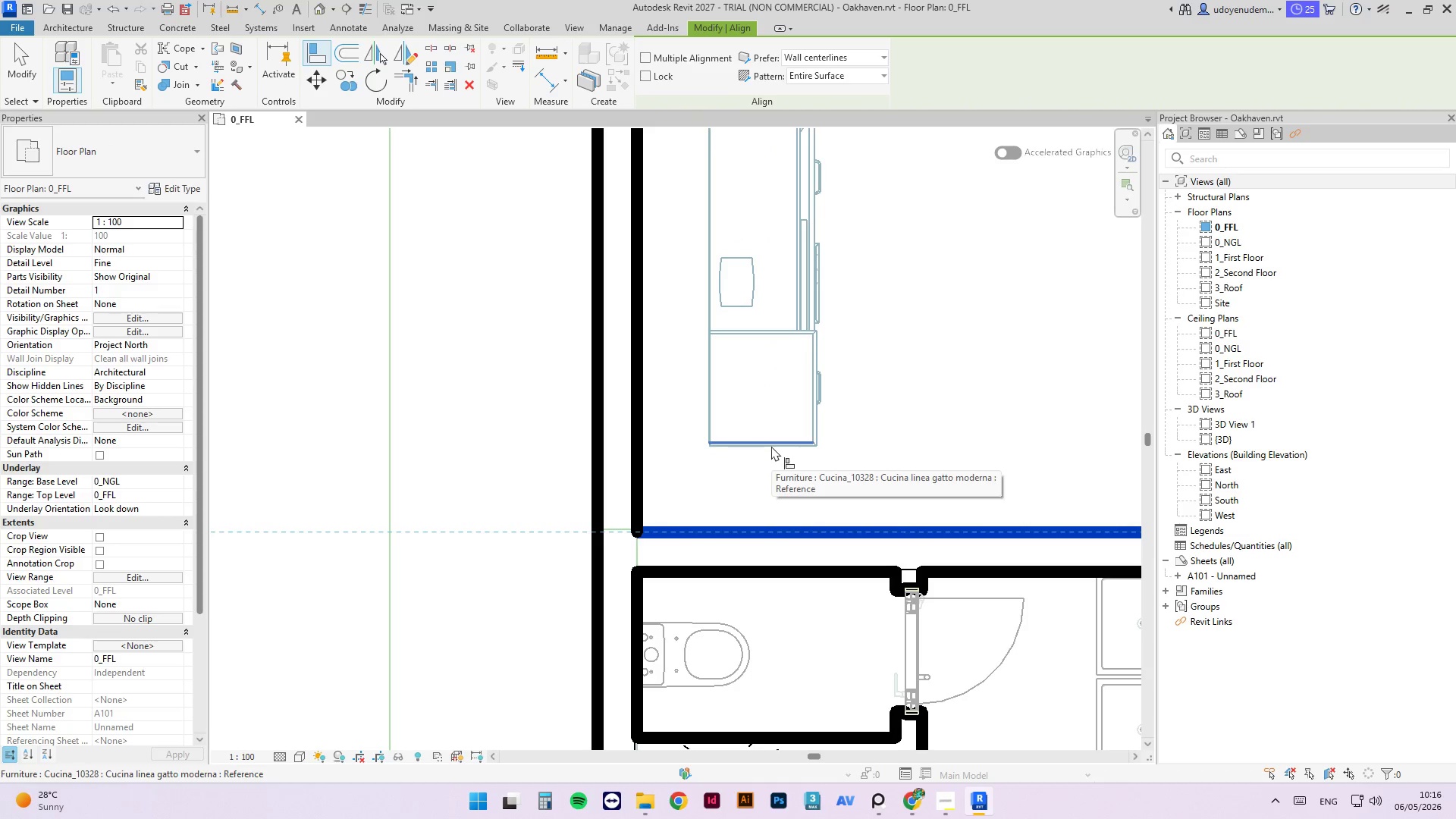 
key(Tab)
 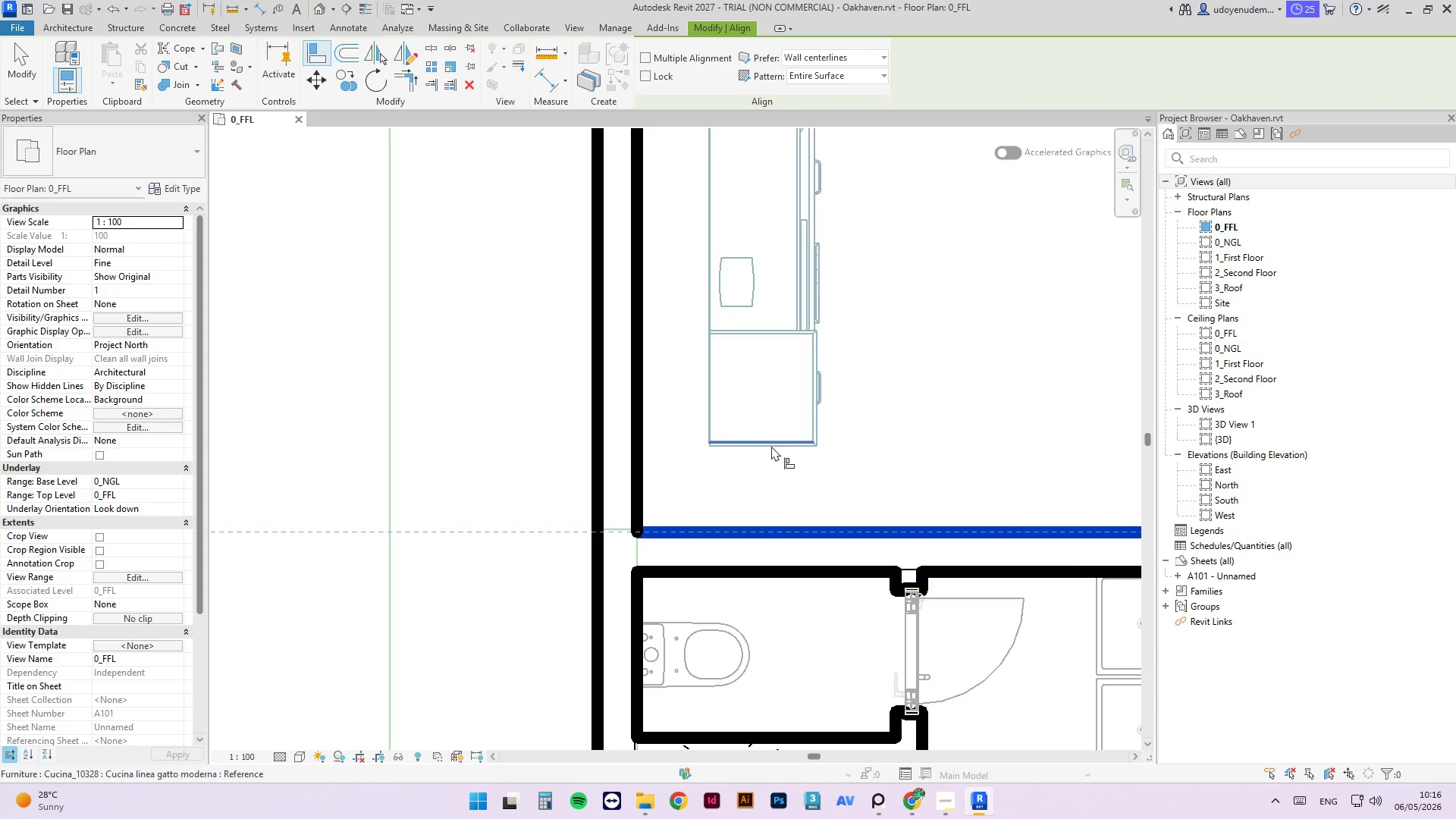 
key(Backquote)
 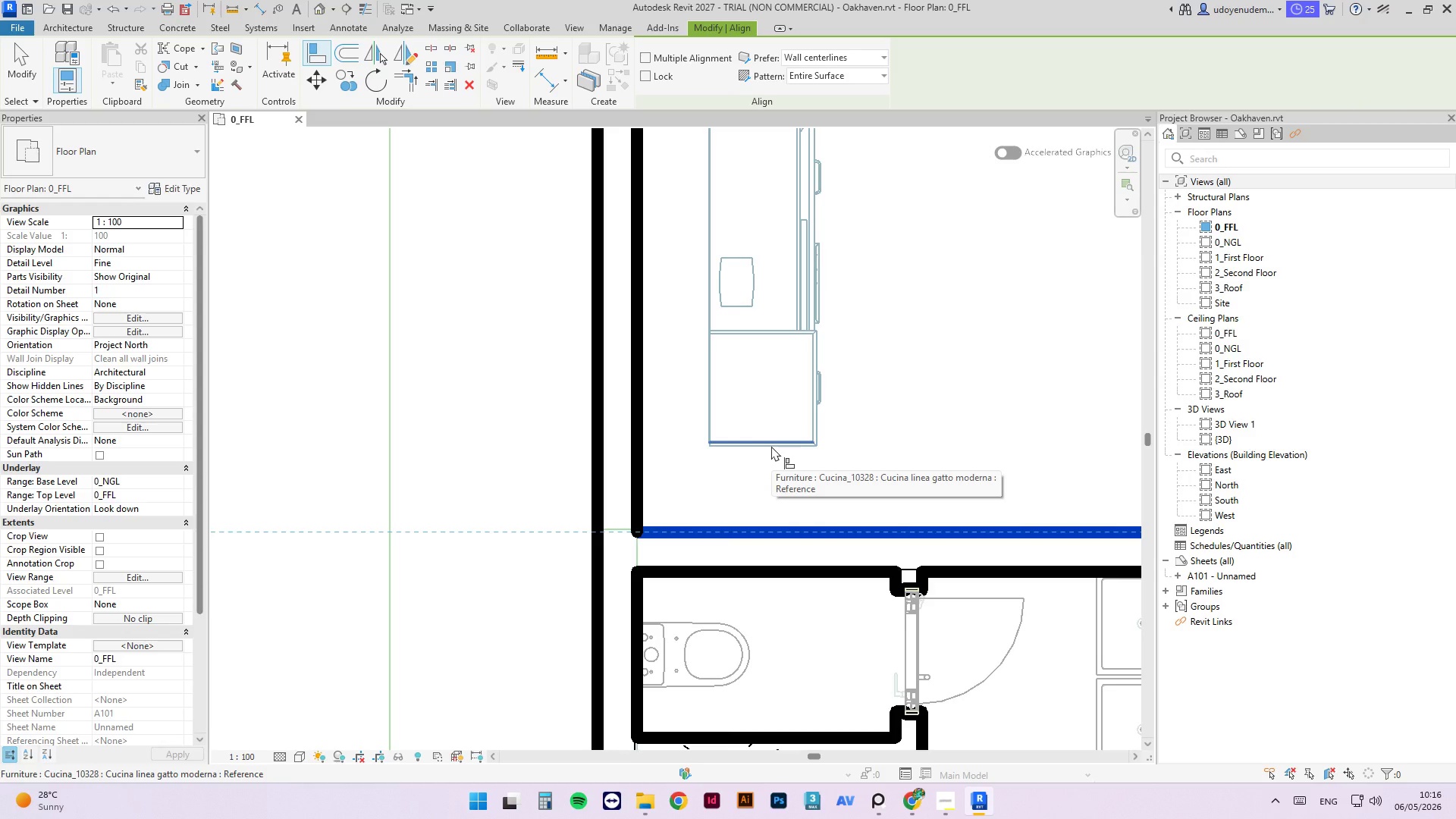 
key(Tab)
 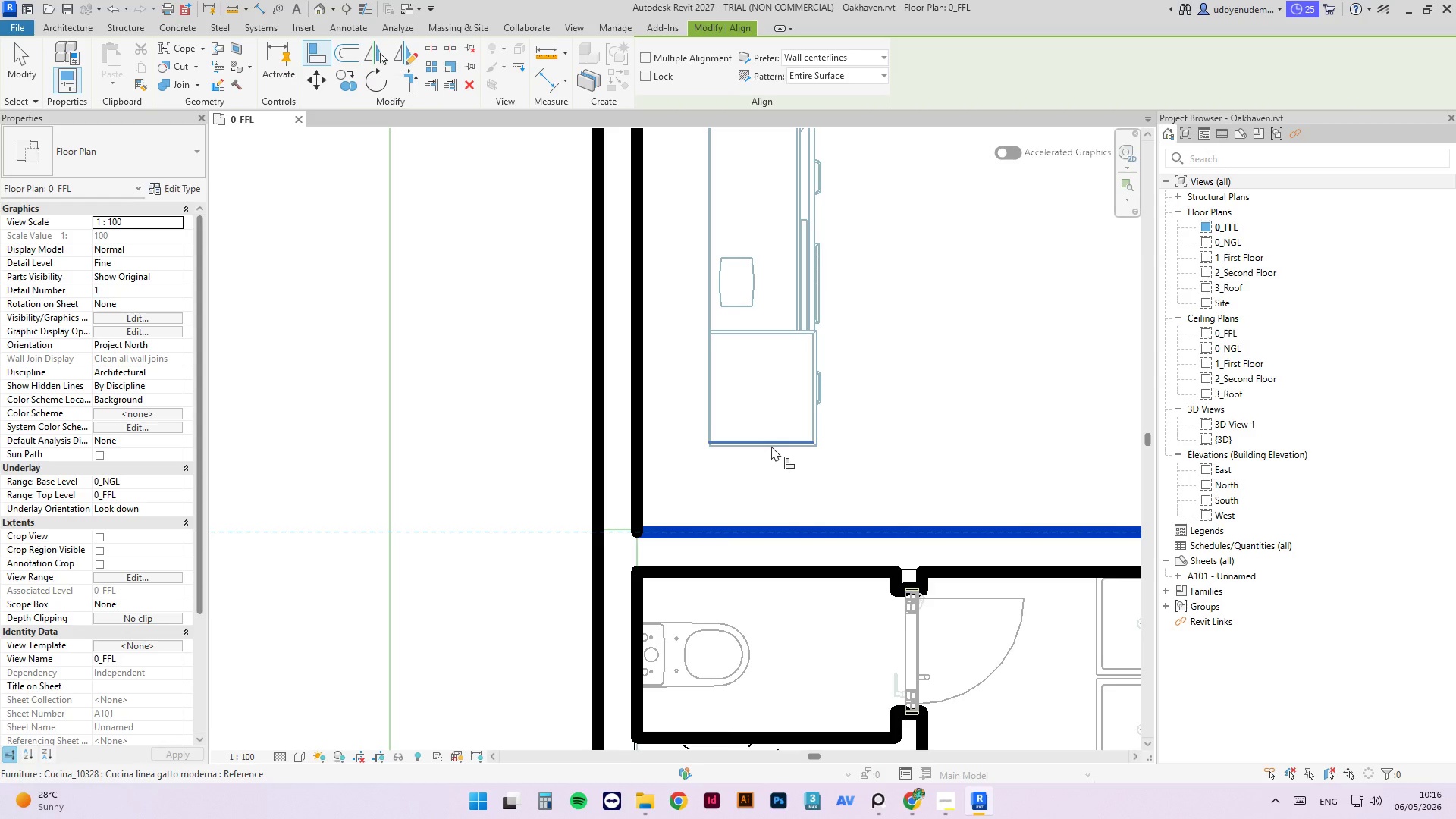 
key(Tab)
 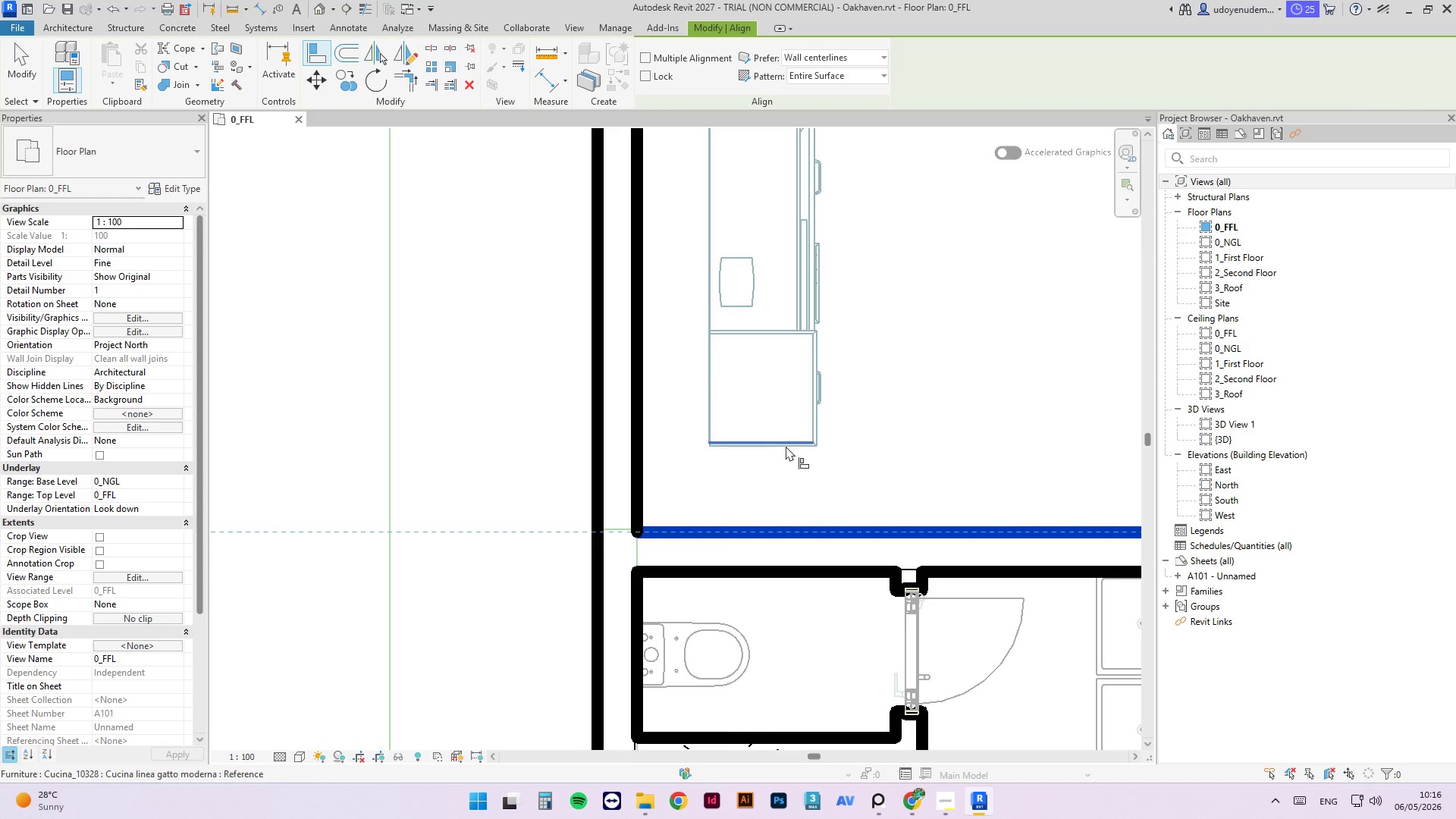 
scroll: coordinate [838, 450], scroll_direction: up, amount: 8.0
 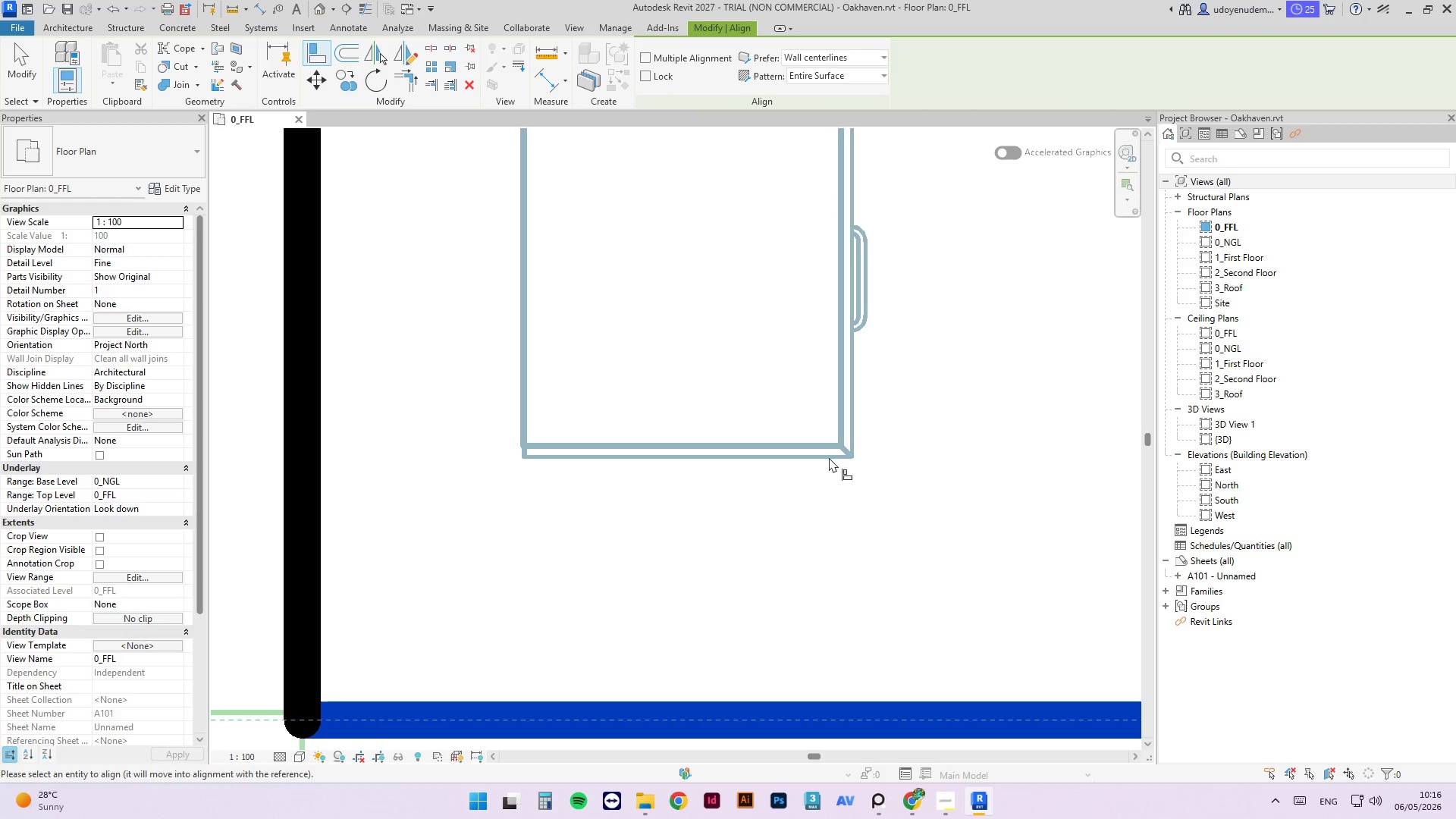 
key(Tab)
 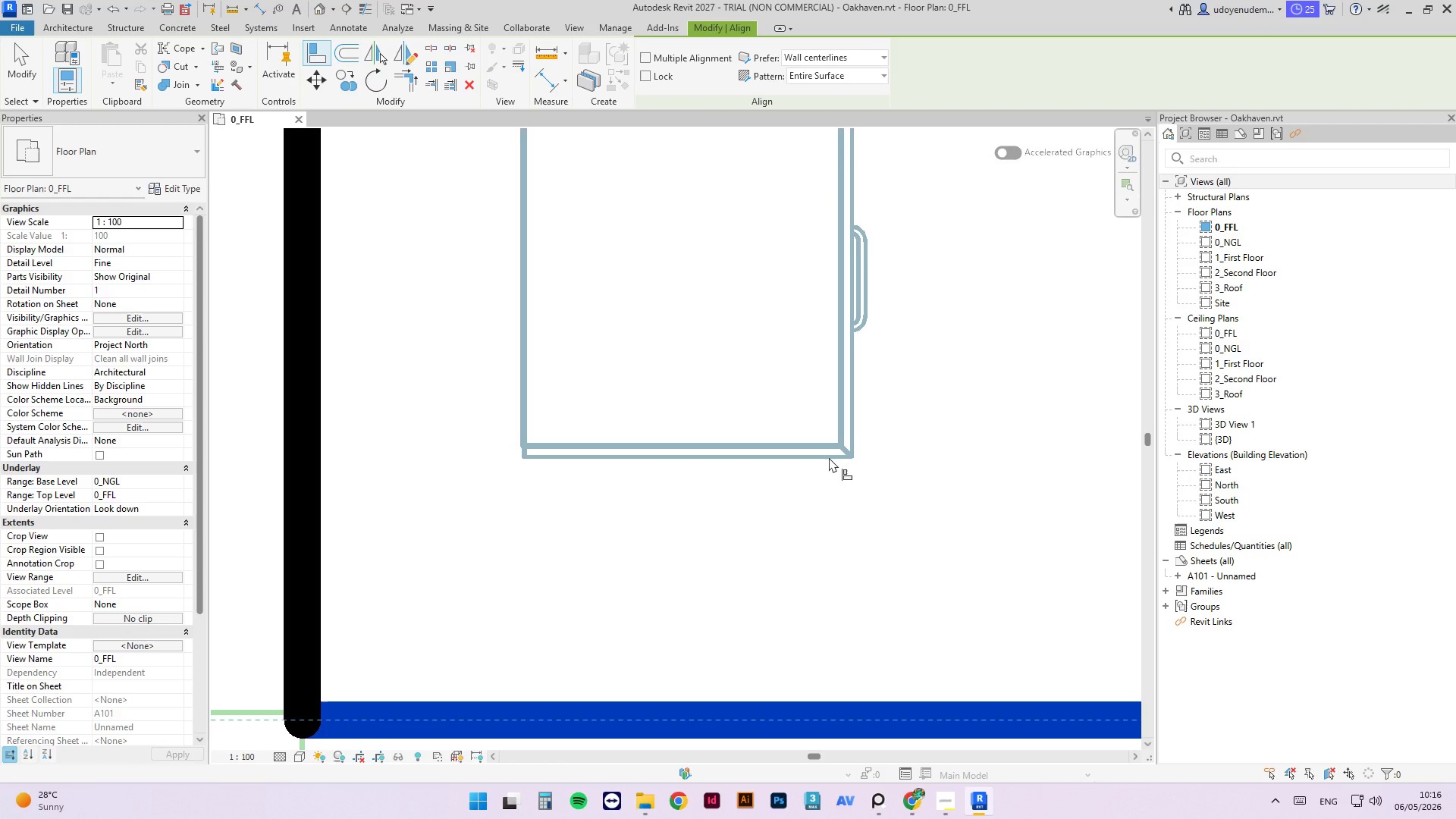 
key(Tab)
 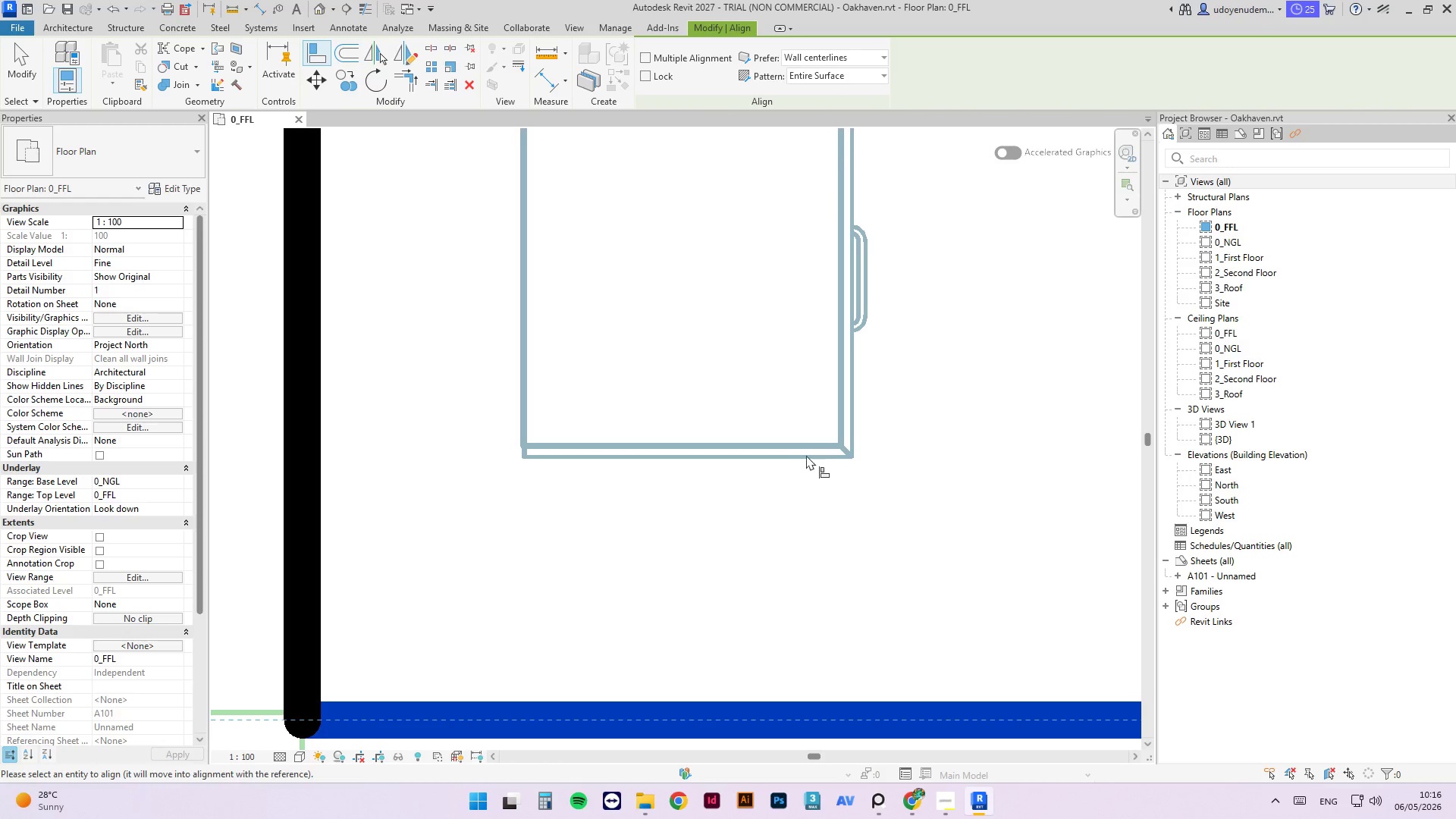 
key(Tab)
 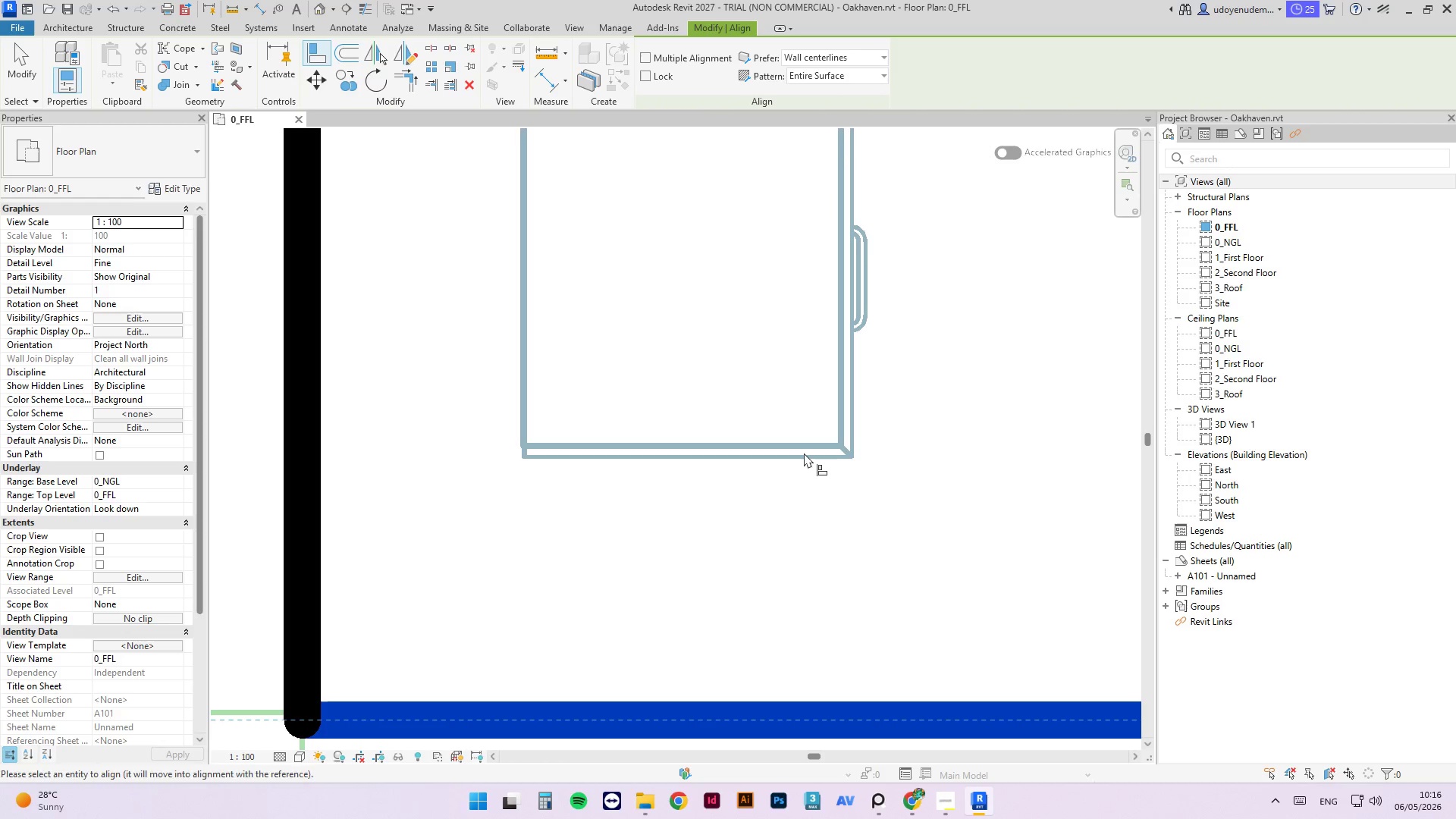 
key(Tab)
 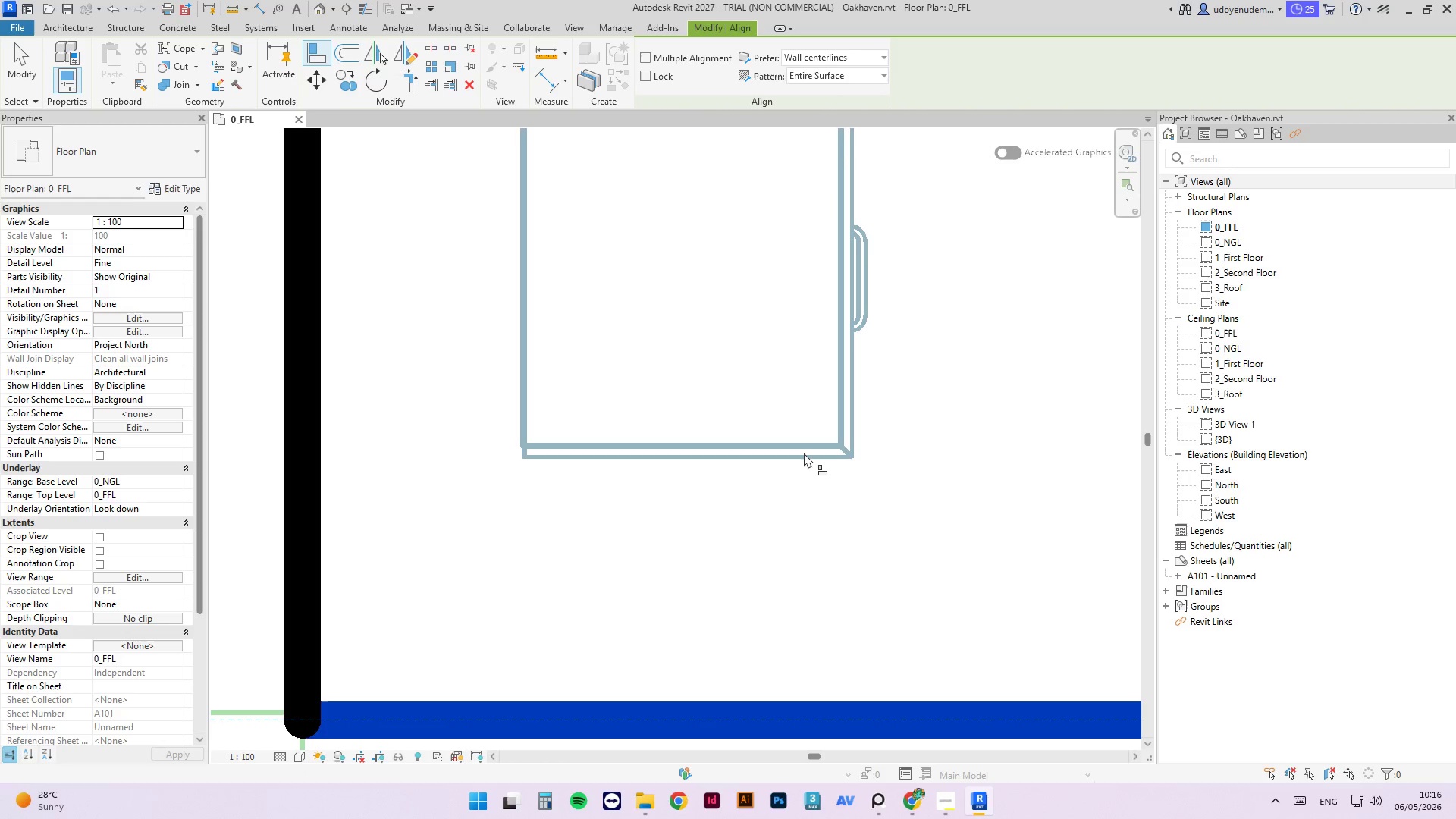 
key(Tab)
 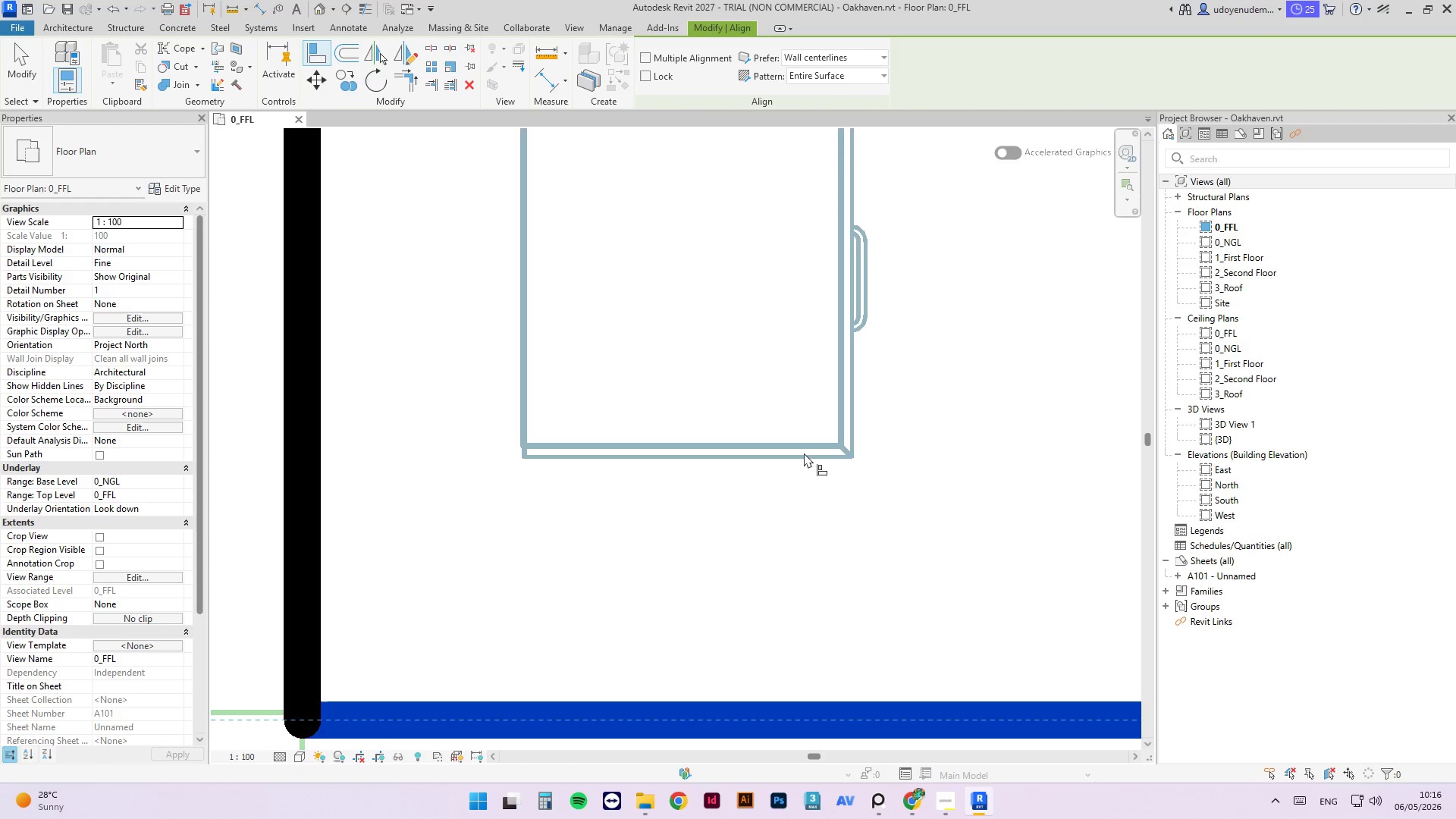 
key(Tab)
 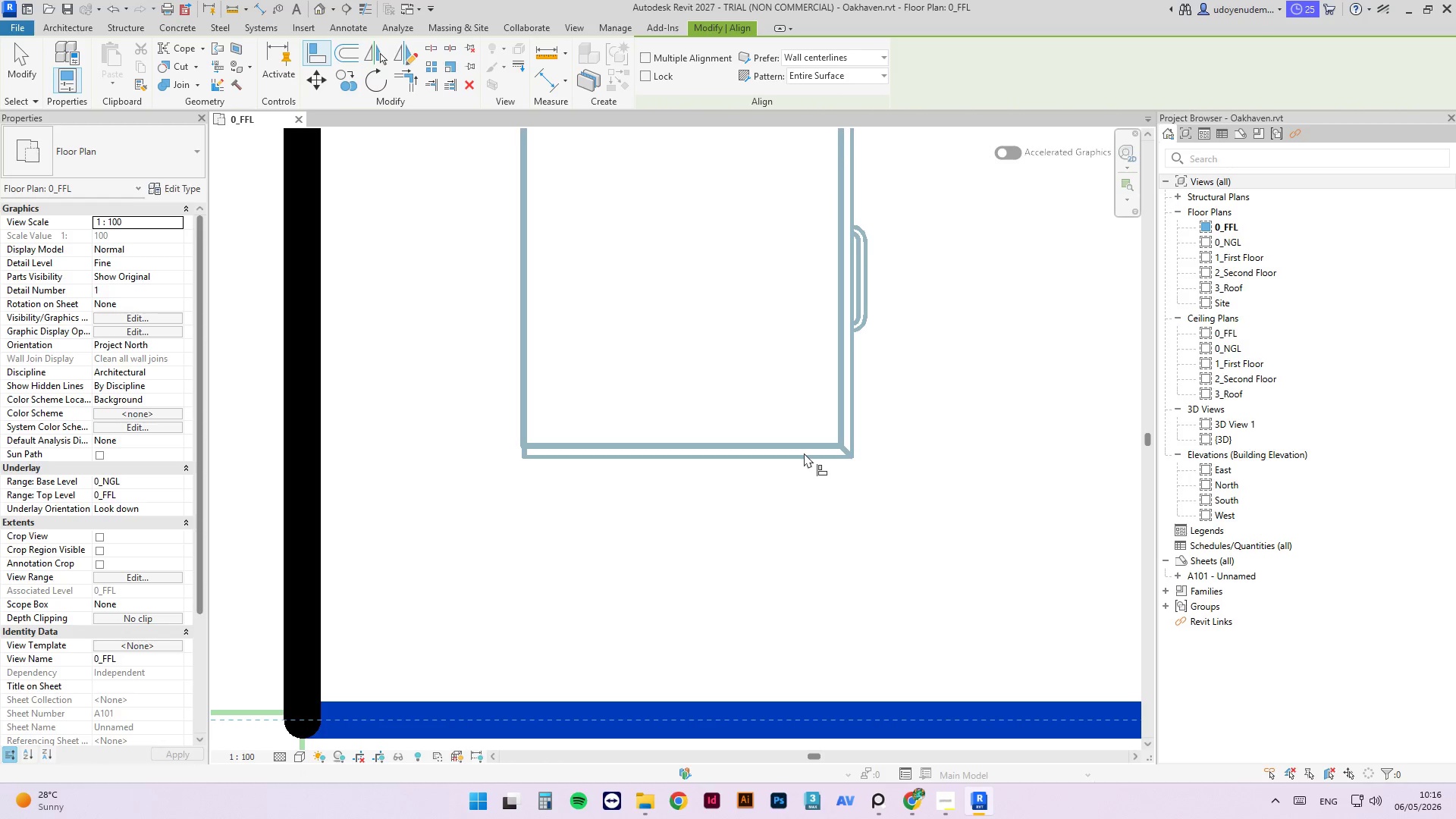 
key(Tab)
 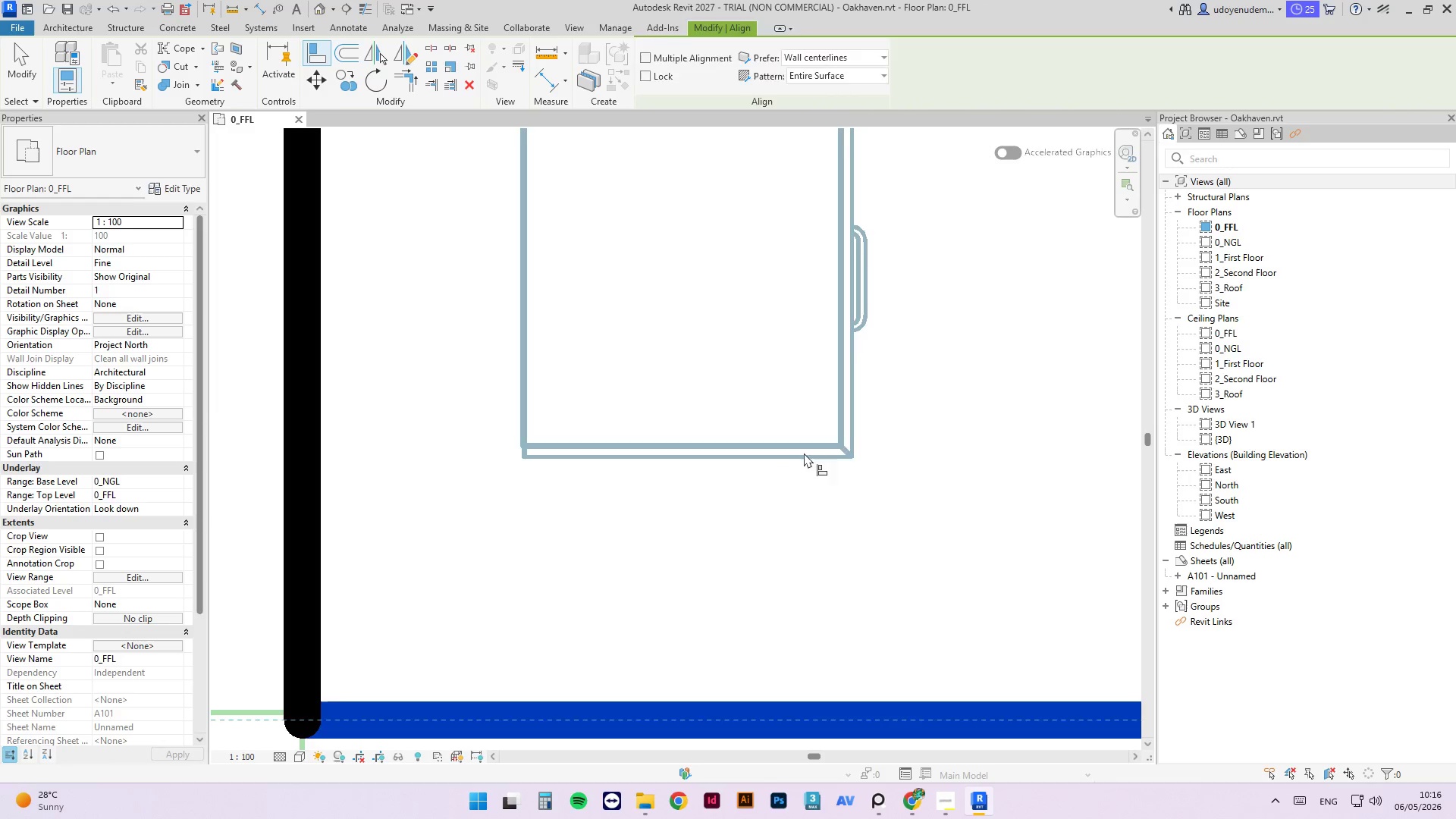 
key(Escape)
 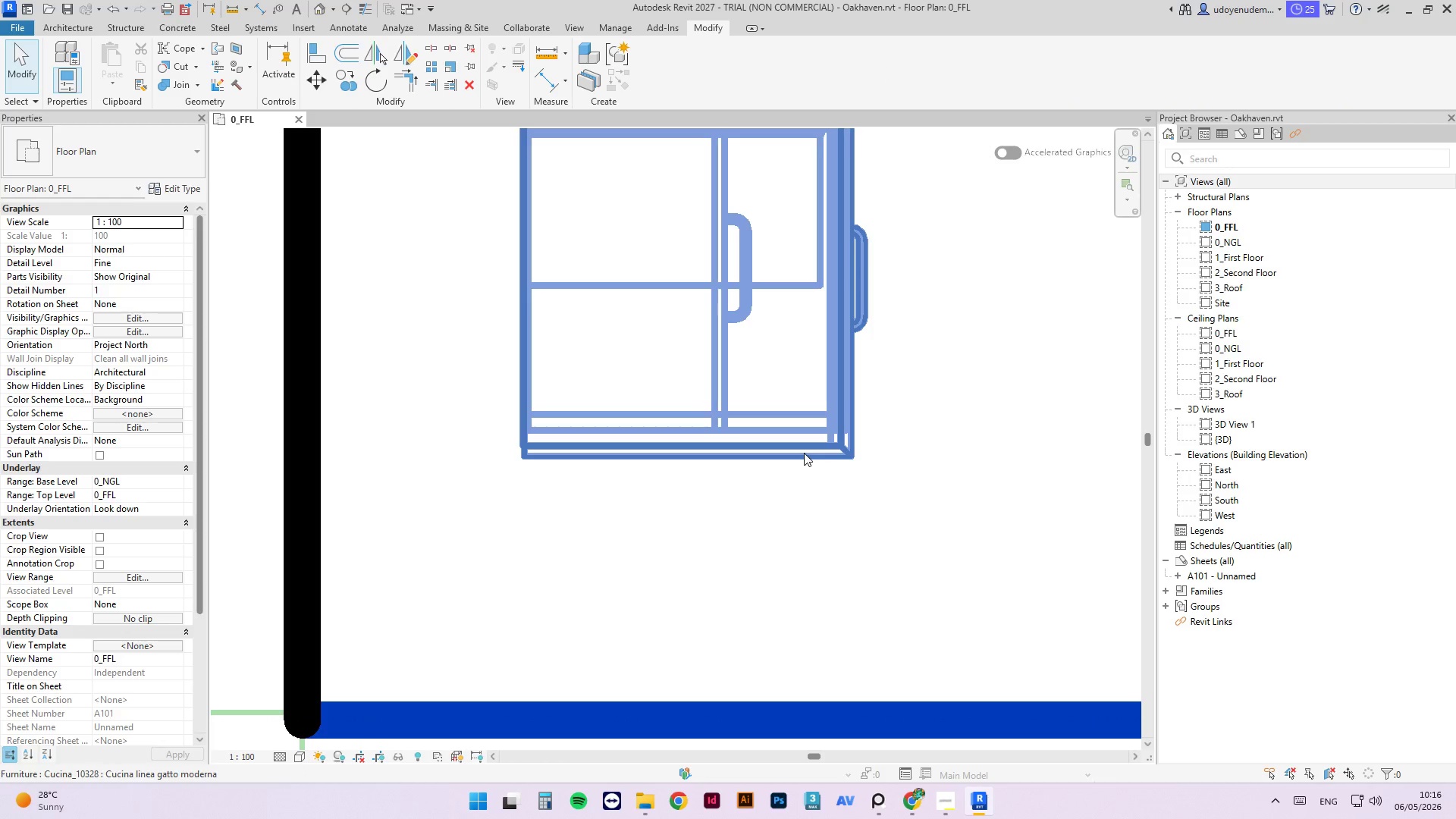 
key(Escape)
 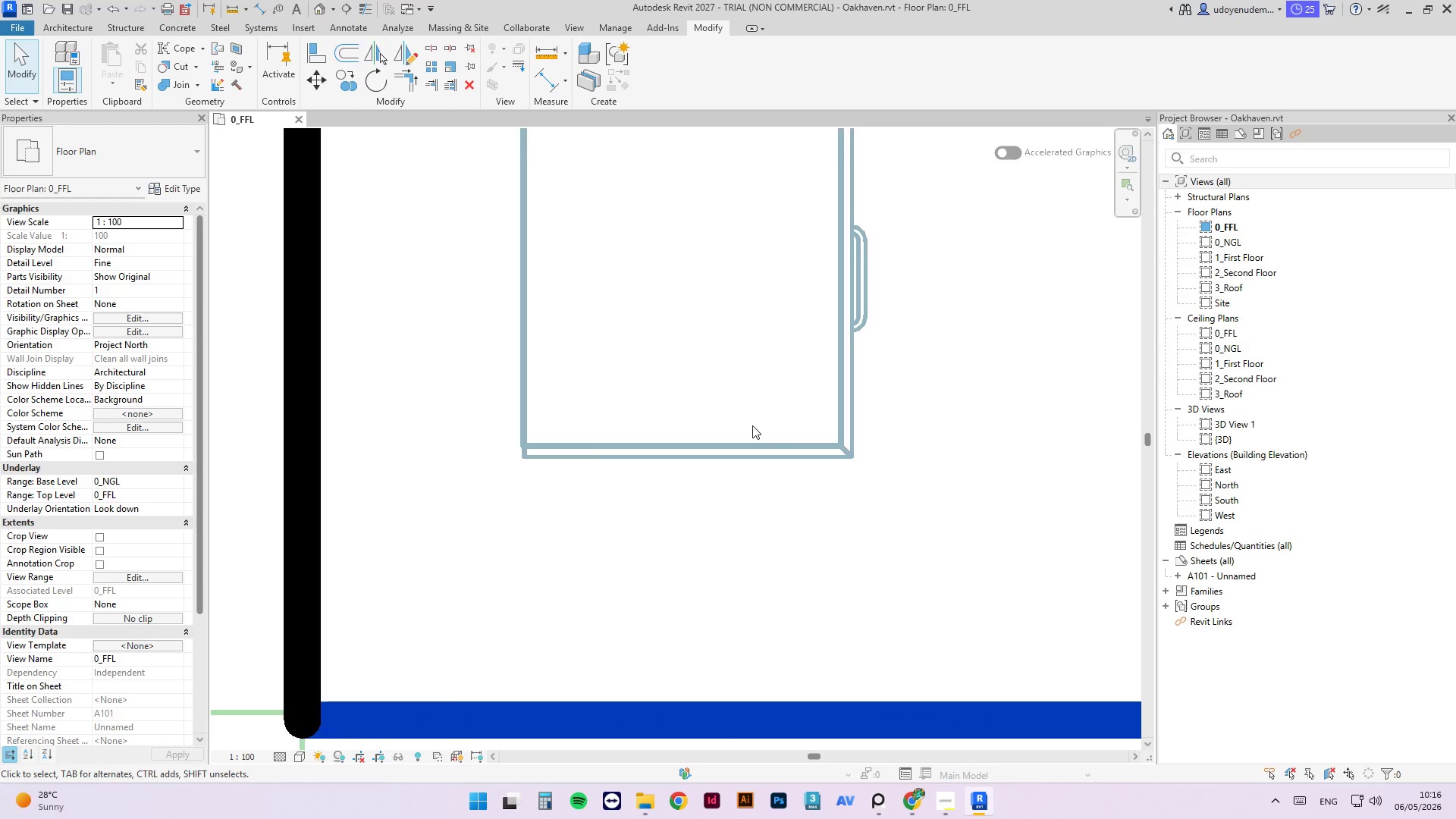 
scroll: coordinate [745, 453], scroll_direction: down, amount: 4.0
 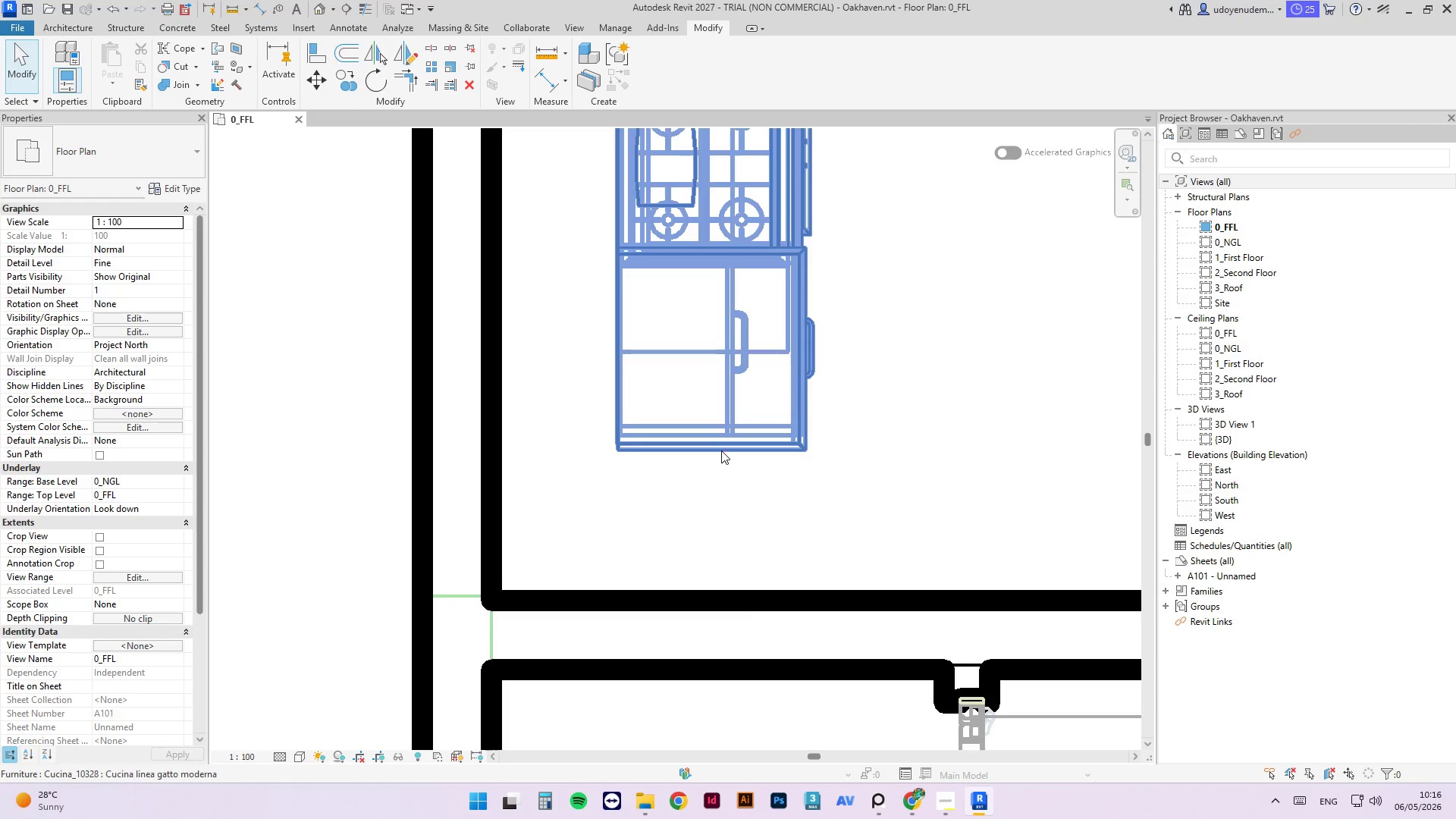 
type(al)
 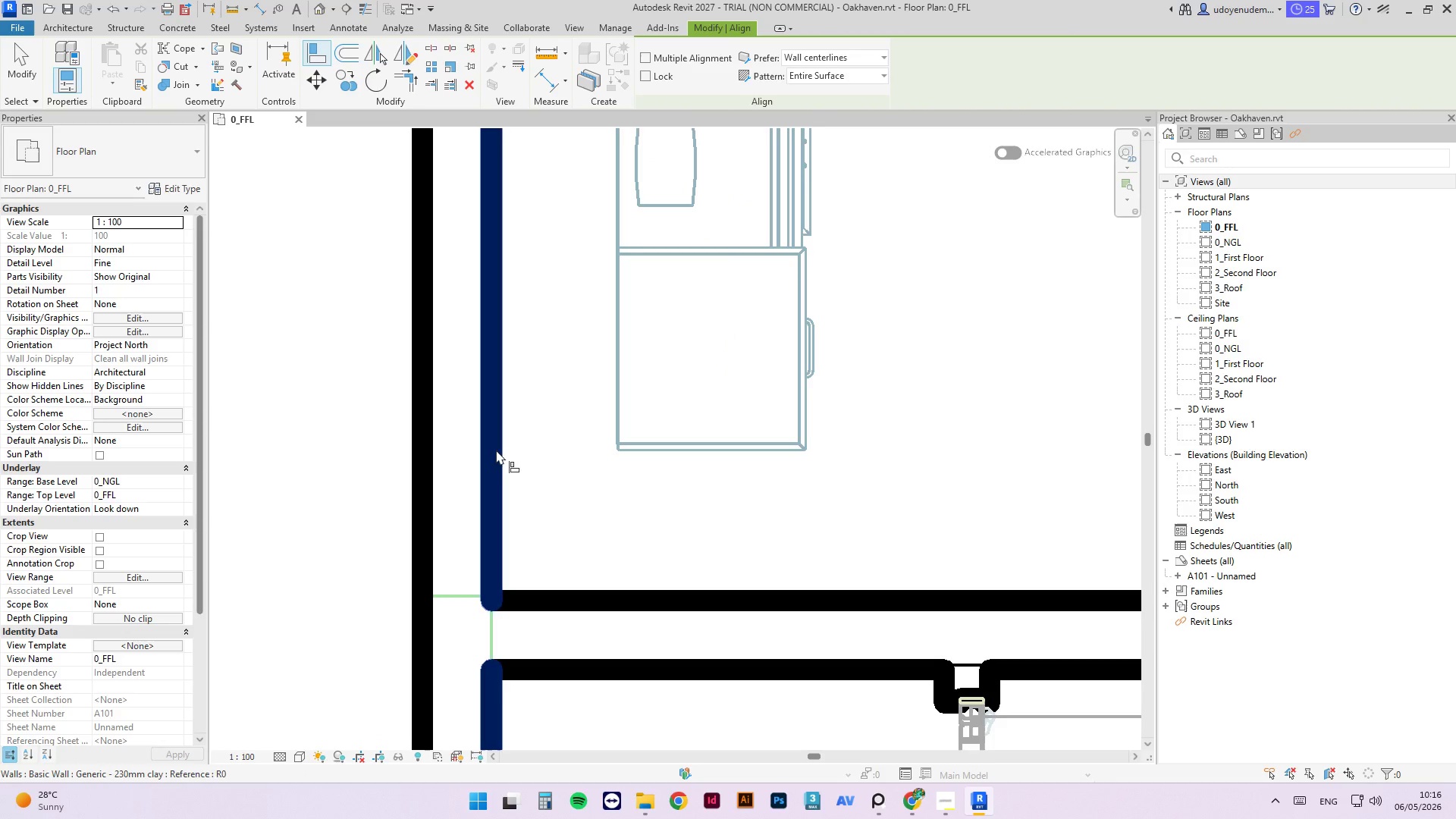 
left_click([496, 450])
 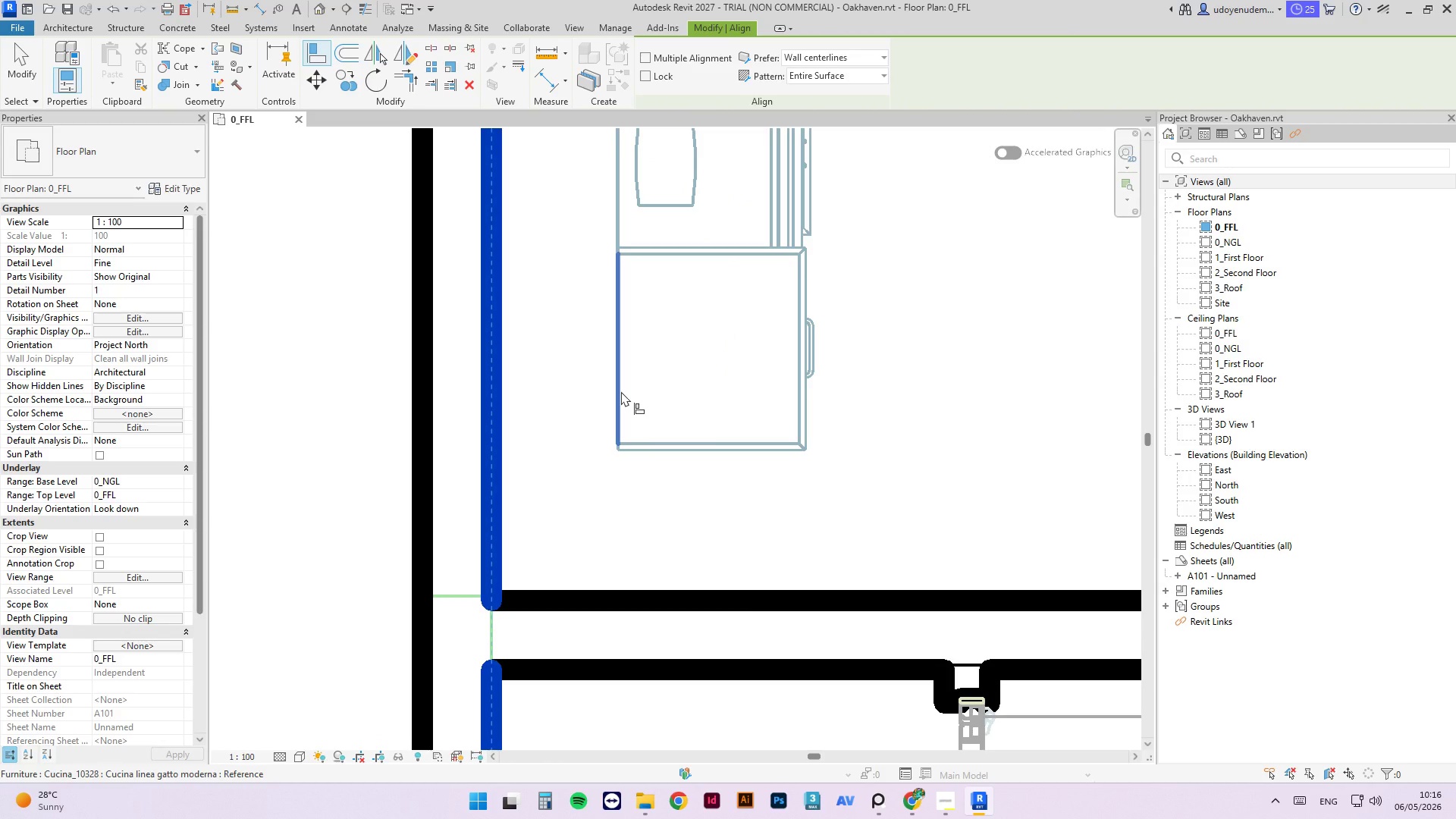 
left_click([621, 391])
 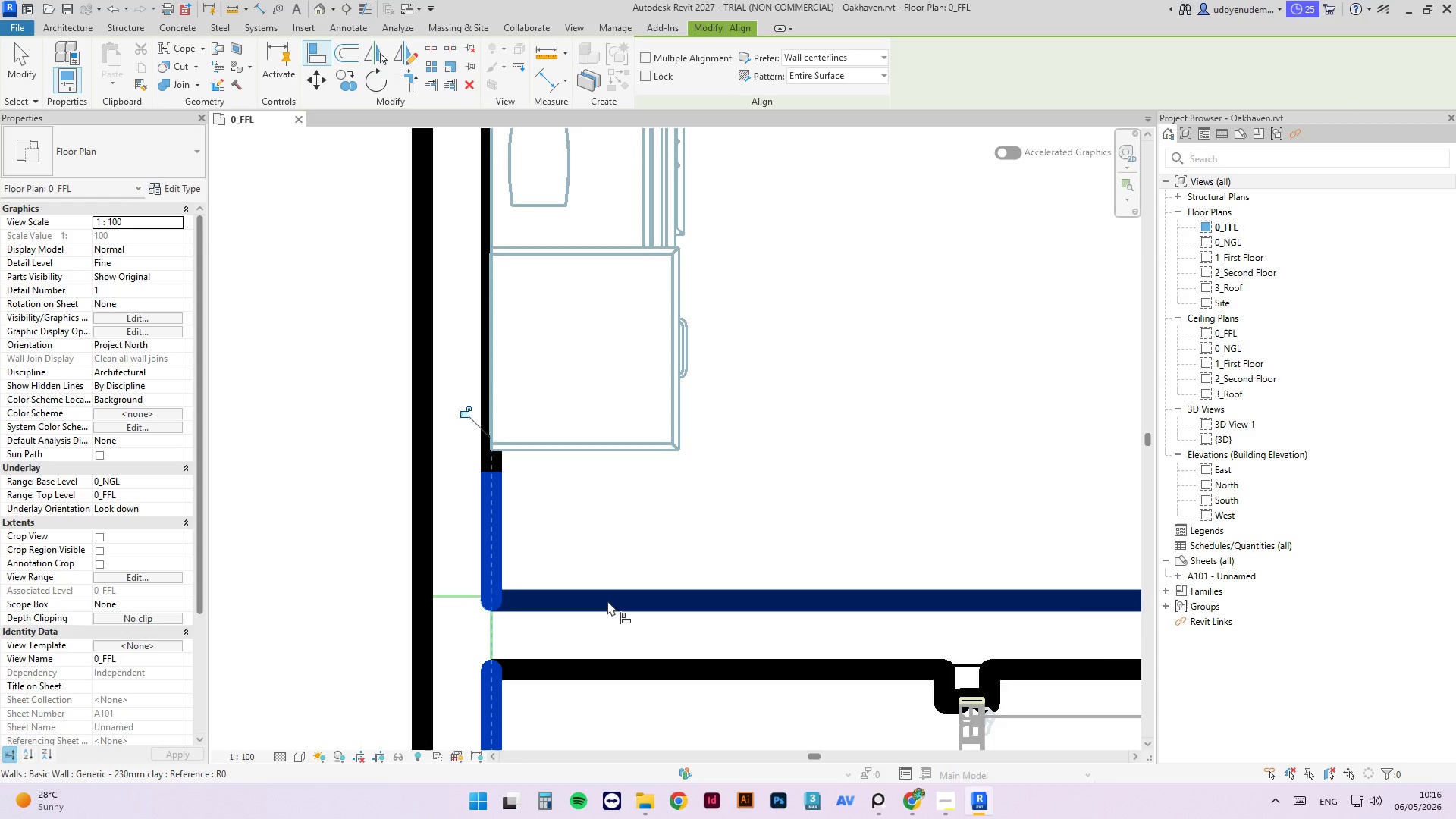 
left_click([607, 601])
 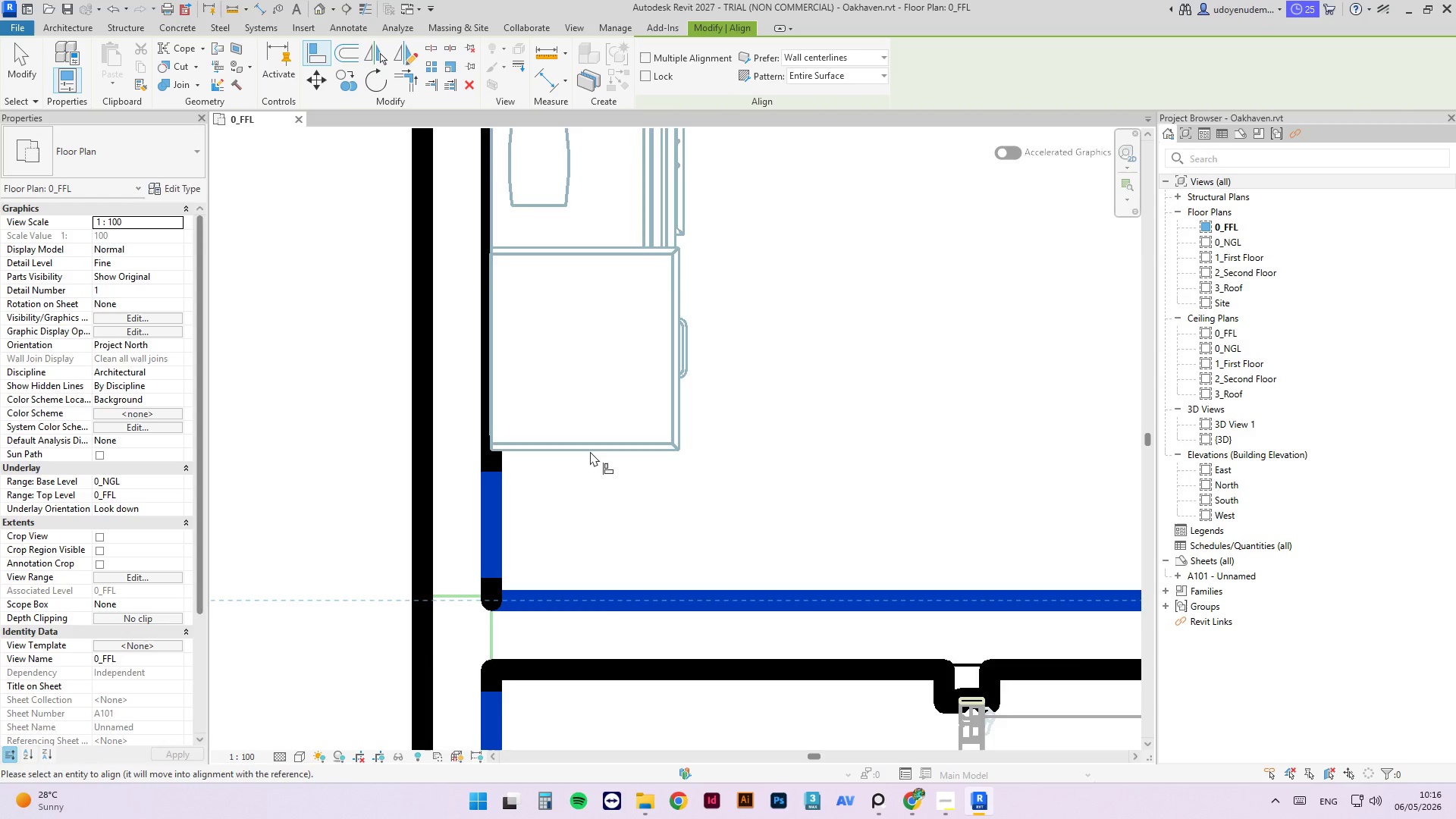 
key(Tab)
 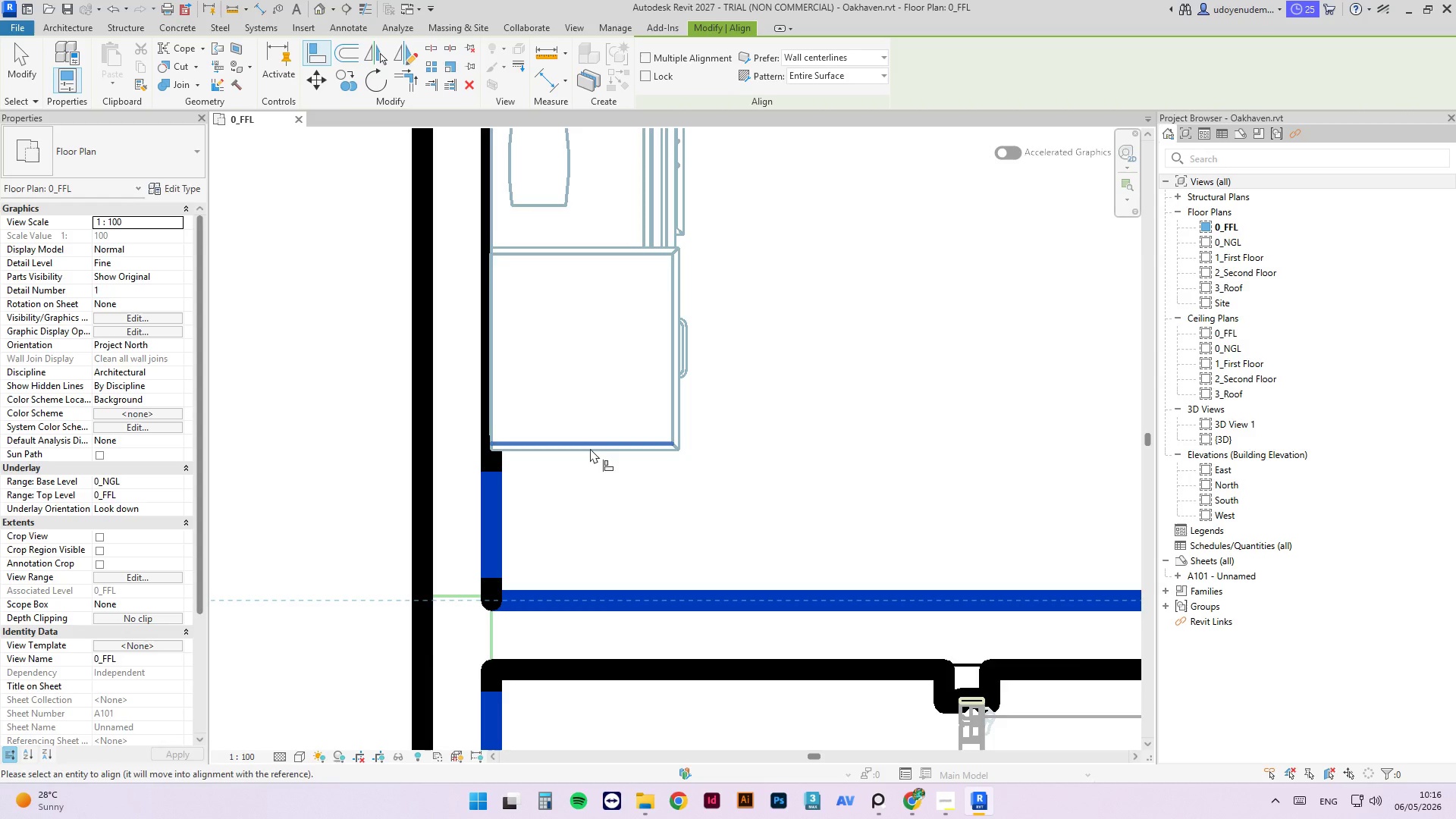 
key(Tab)
 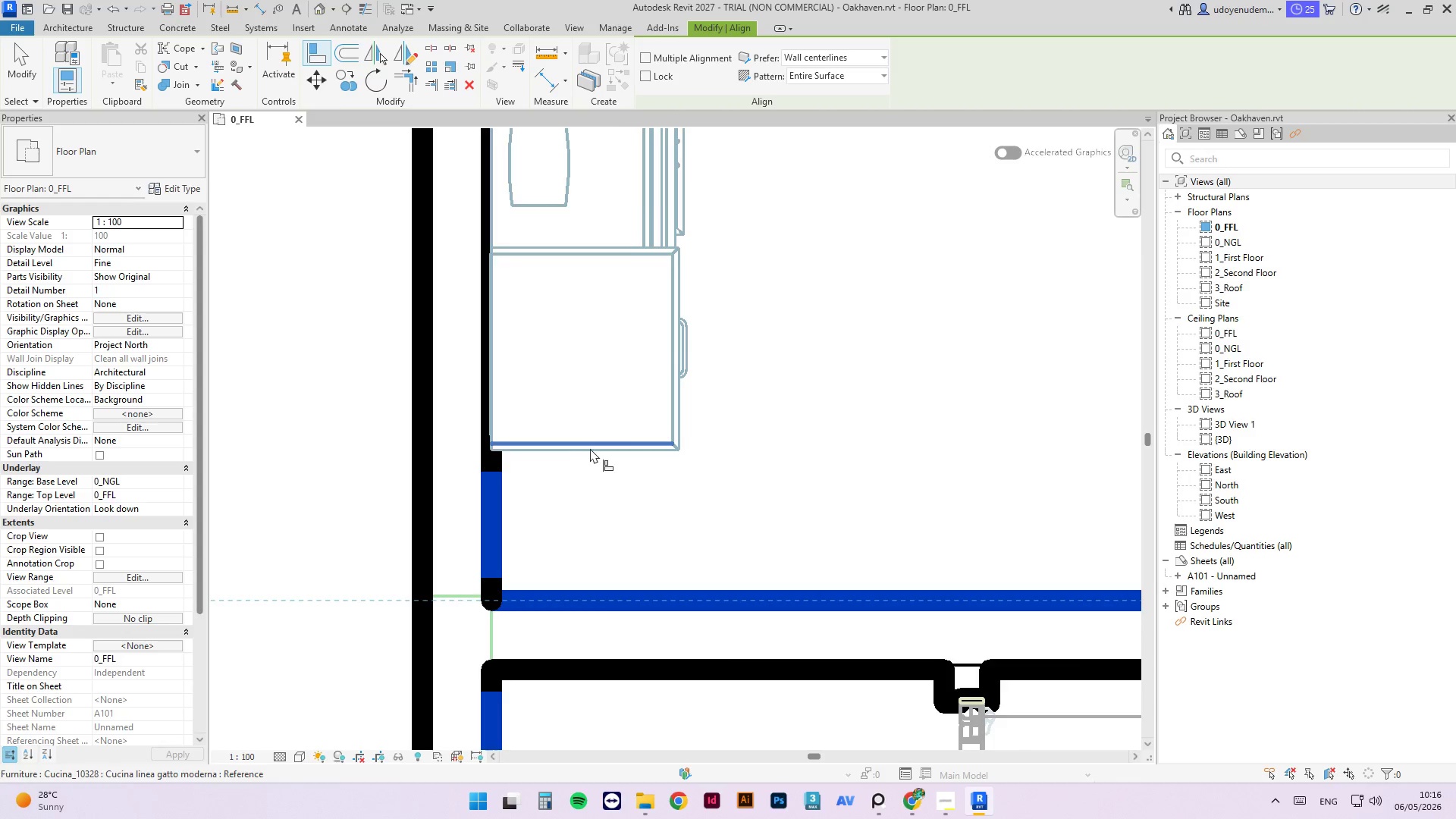 
key(Escape)
 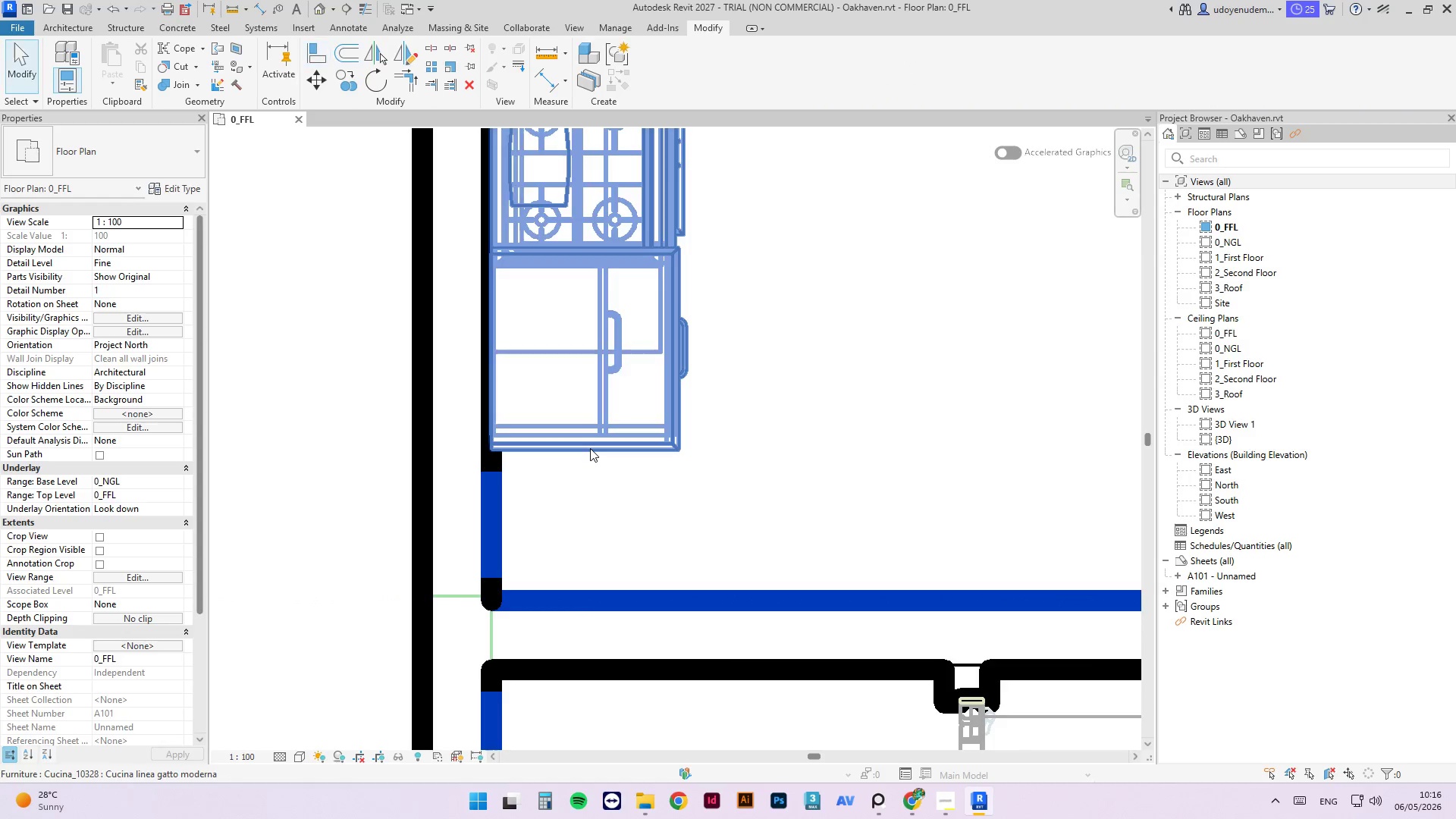 
key(Escape)
 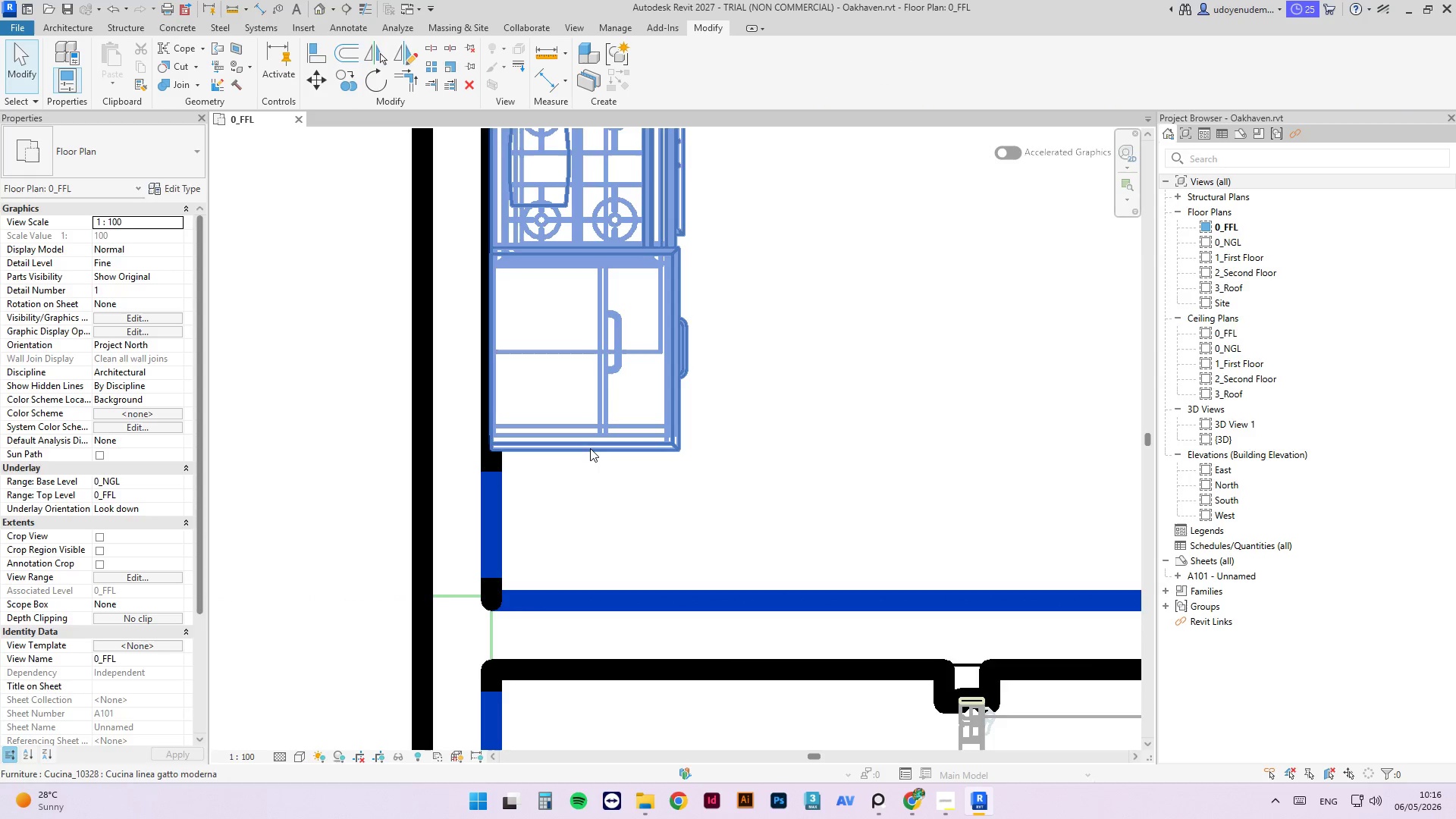 
left_click([590, 448])
 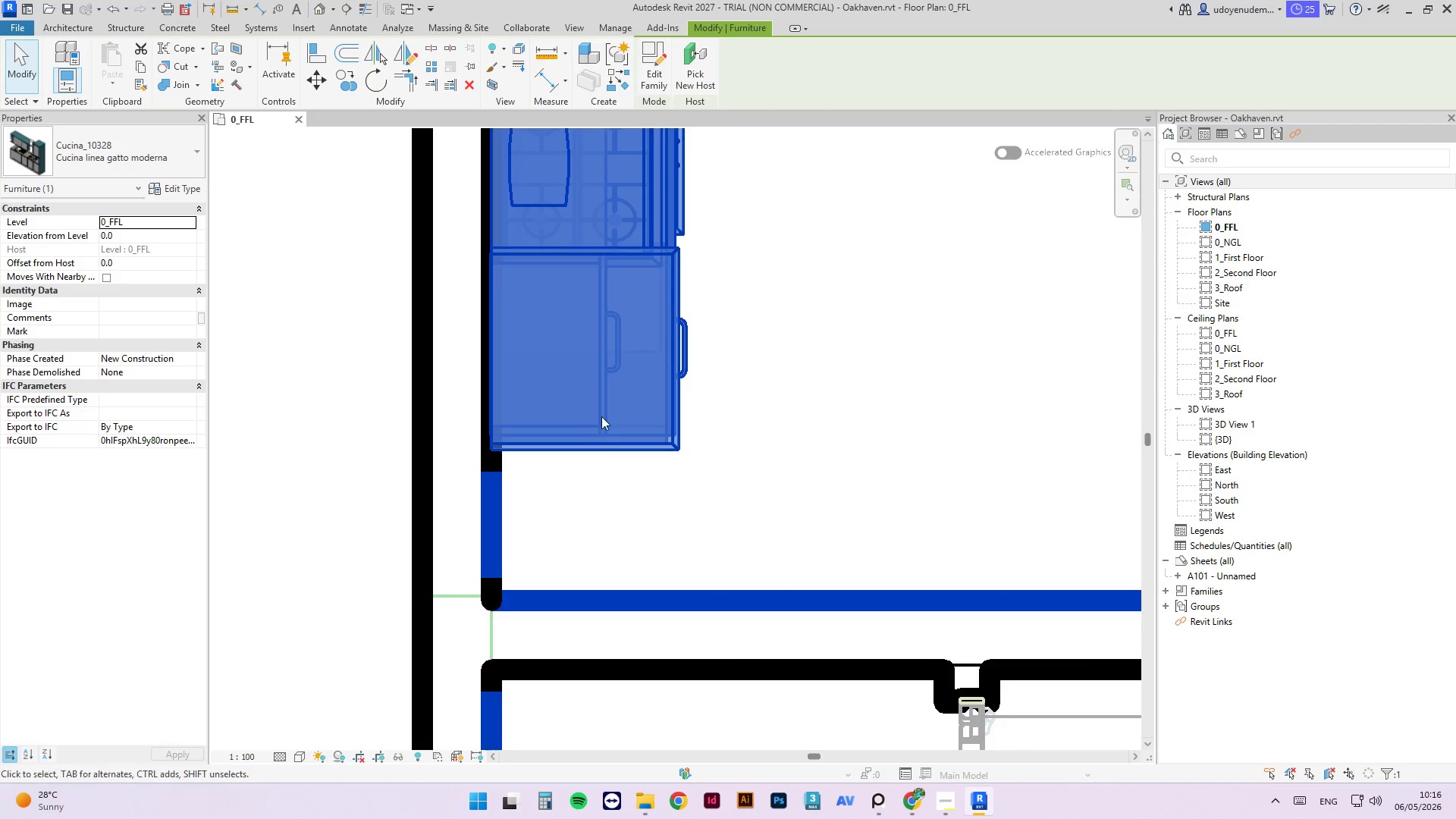 
left_click_drag(start_coordinate=[602, 416], to_coordinate=[604, 451])
 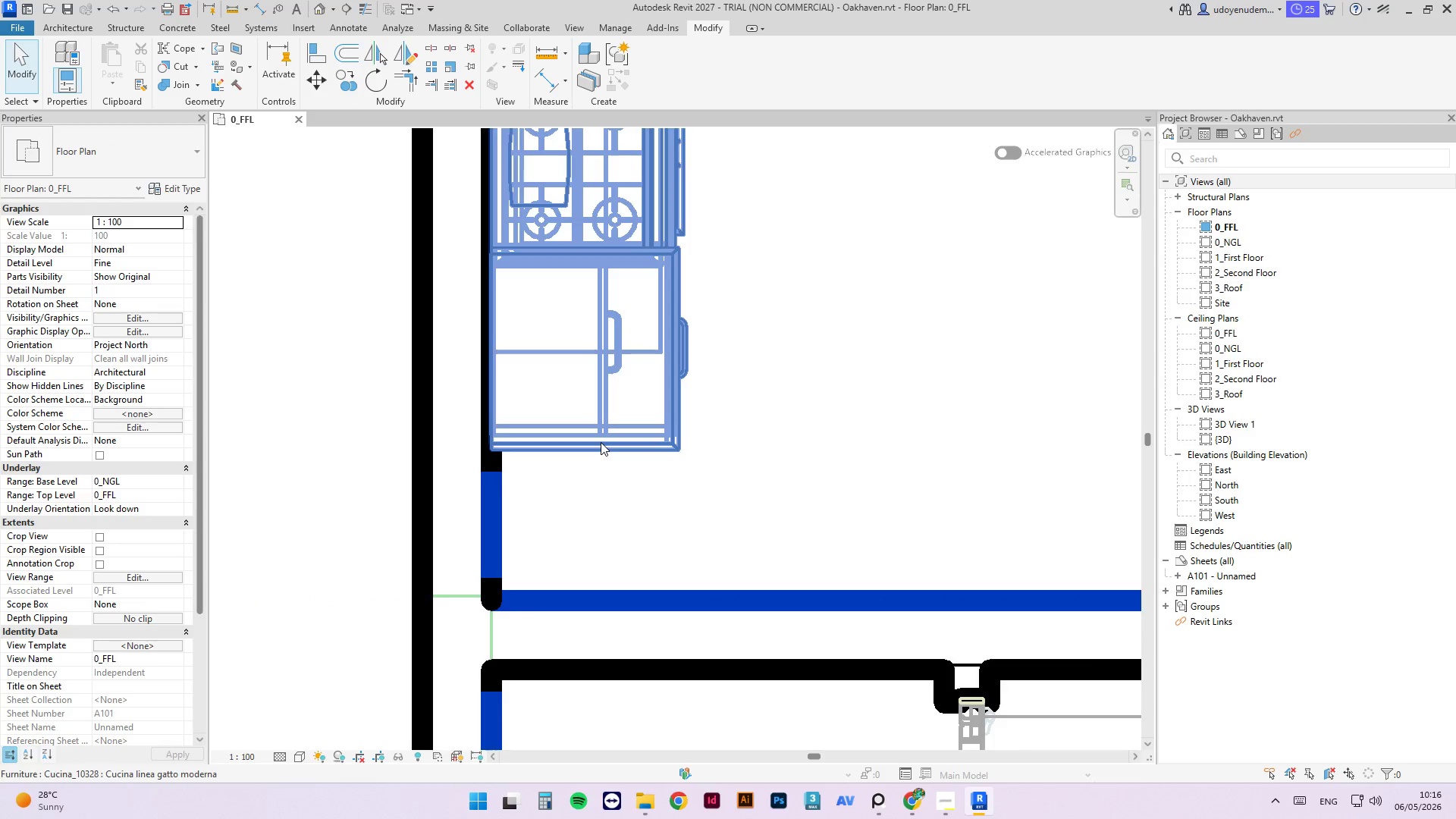 
double_click([600, 446])
 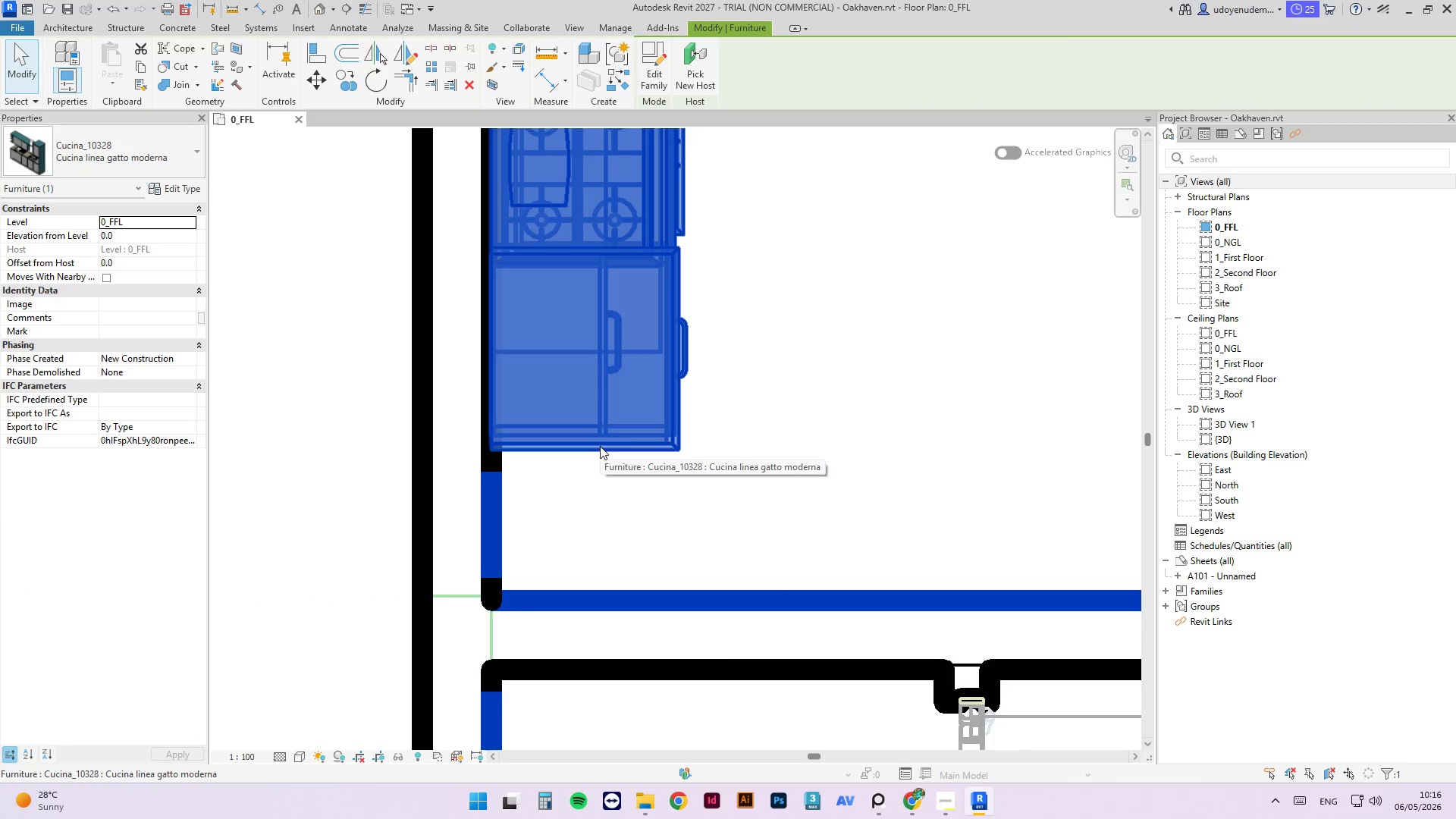 
key(Escape)
 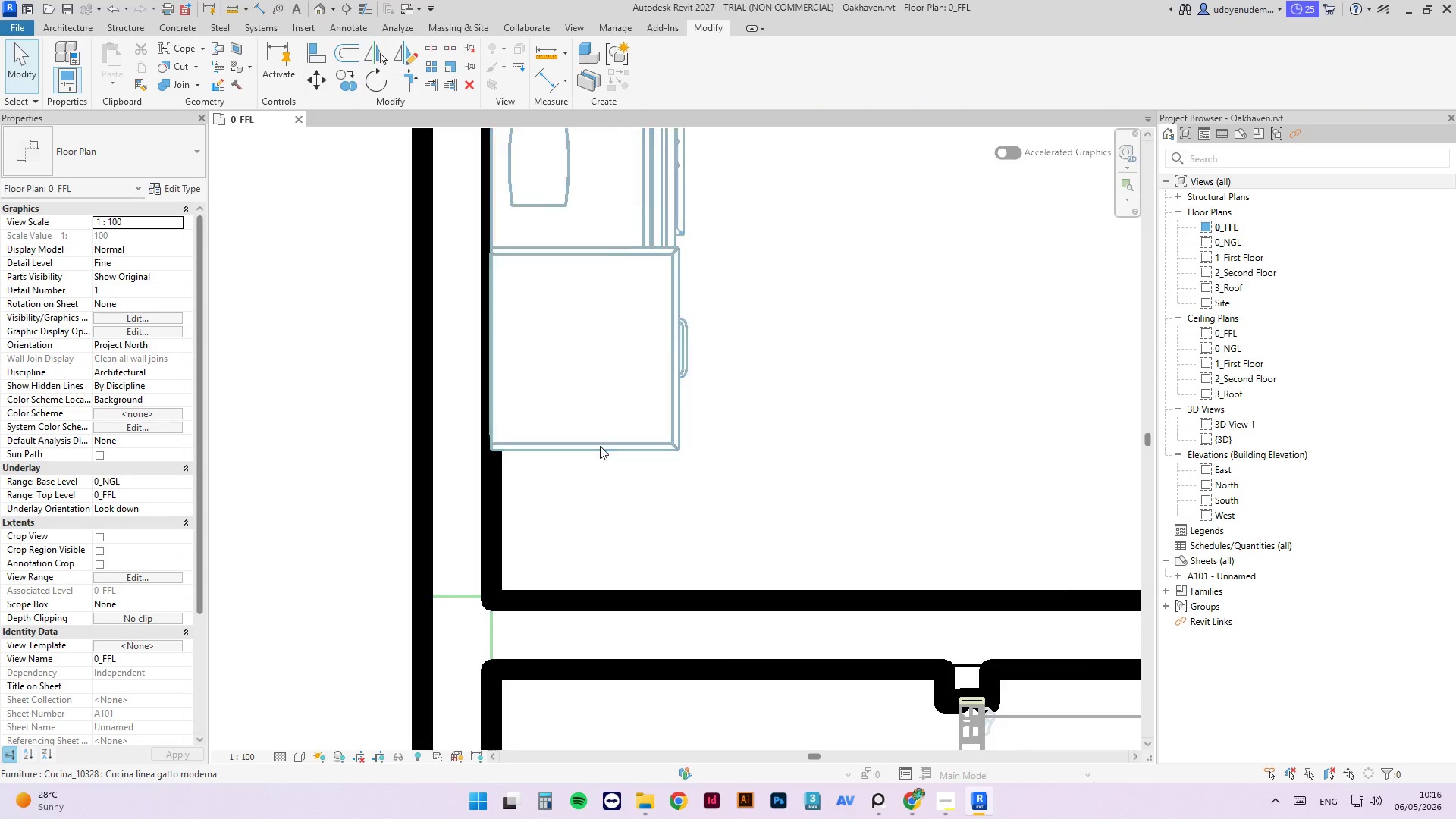 
key(Escape)
 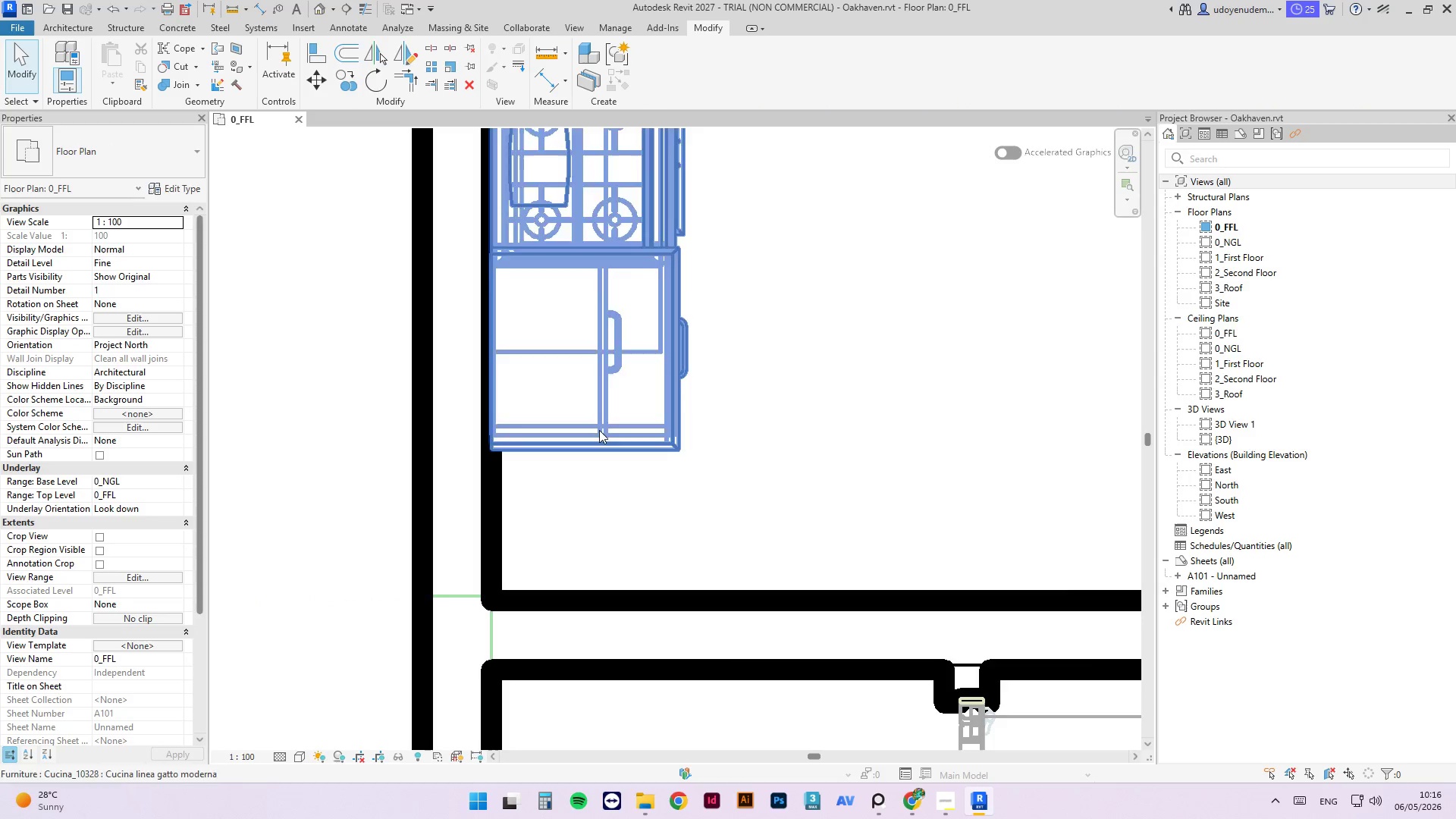 
key(Escape)
 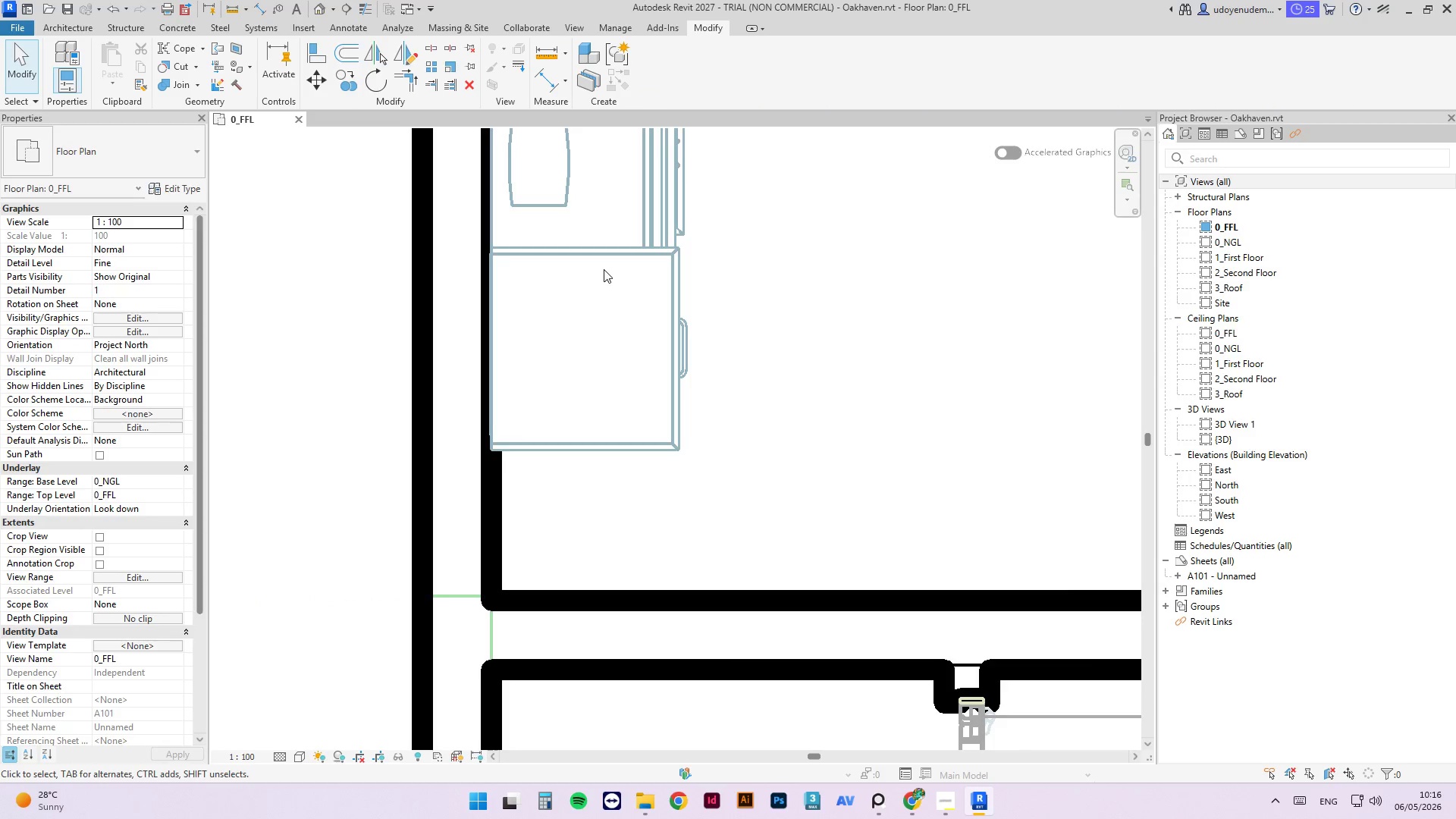 
left_click([607, 256])
 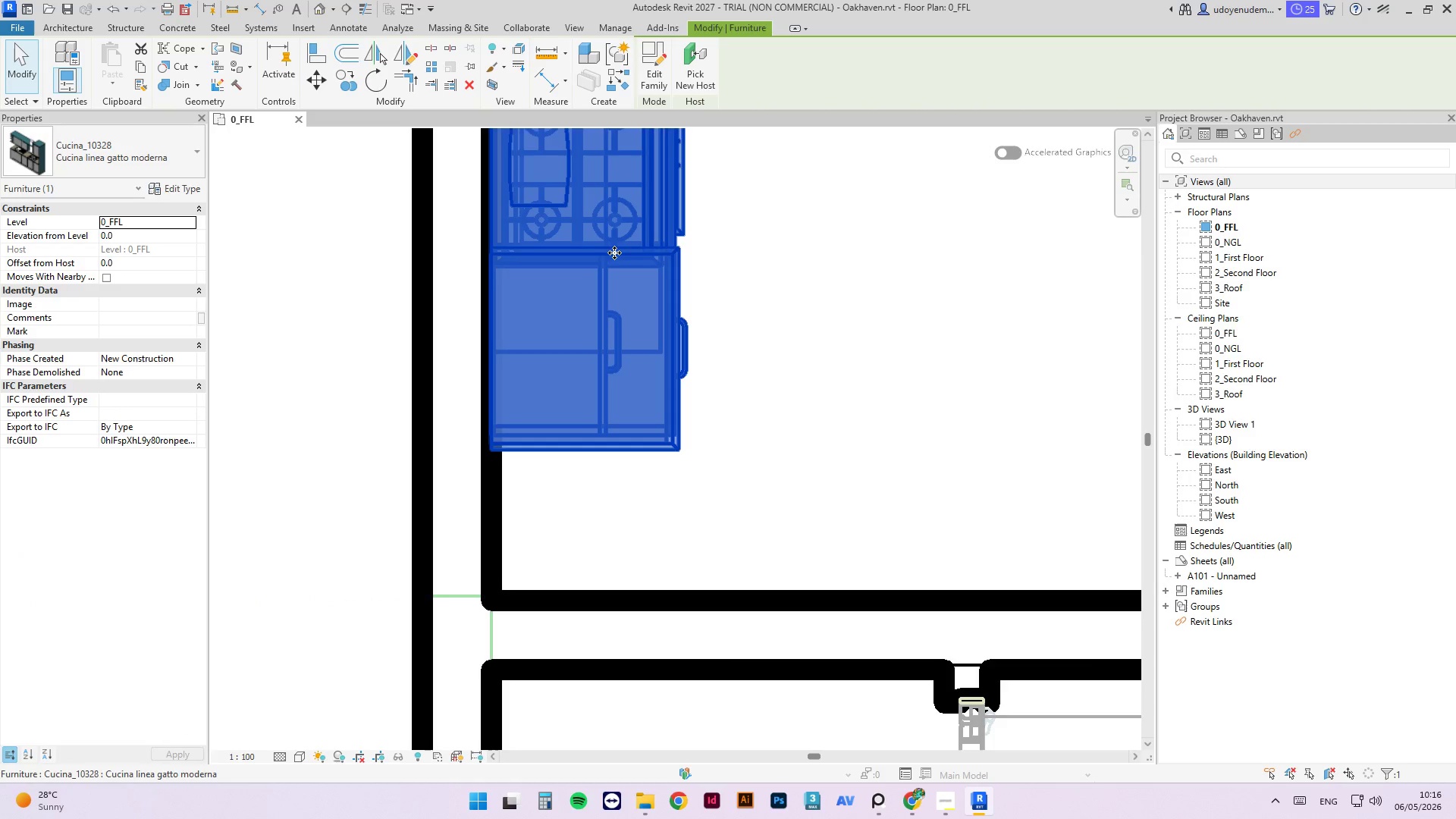 
left_click_drag(start_coordinate=[615, 253], to_coordinate=[624, 394])
 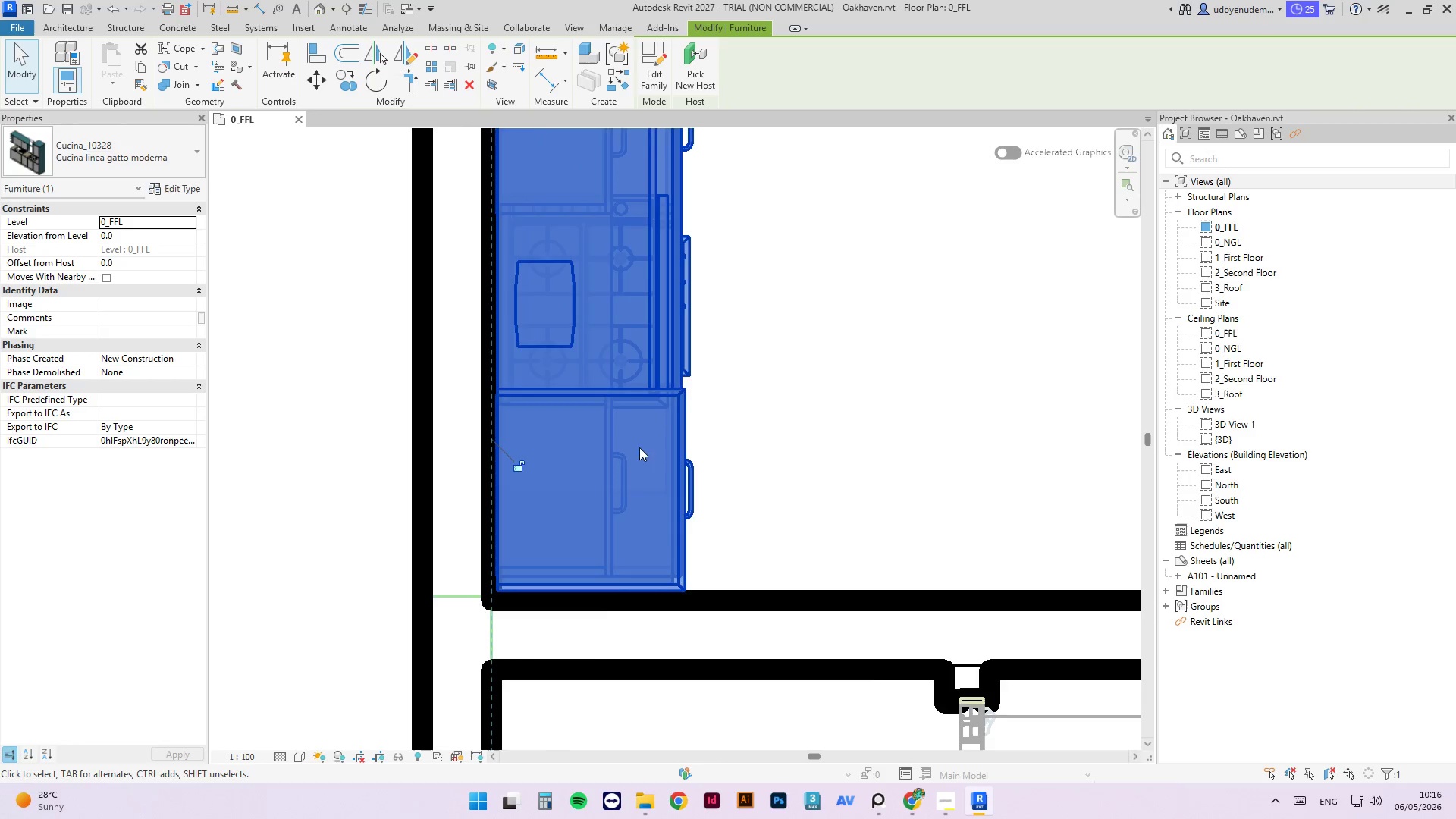 
scroll: coordinate [711, 529], scroll_direction: down, amount: 14.0
 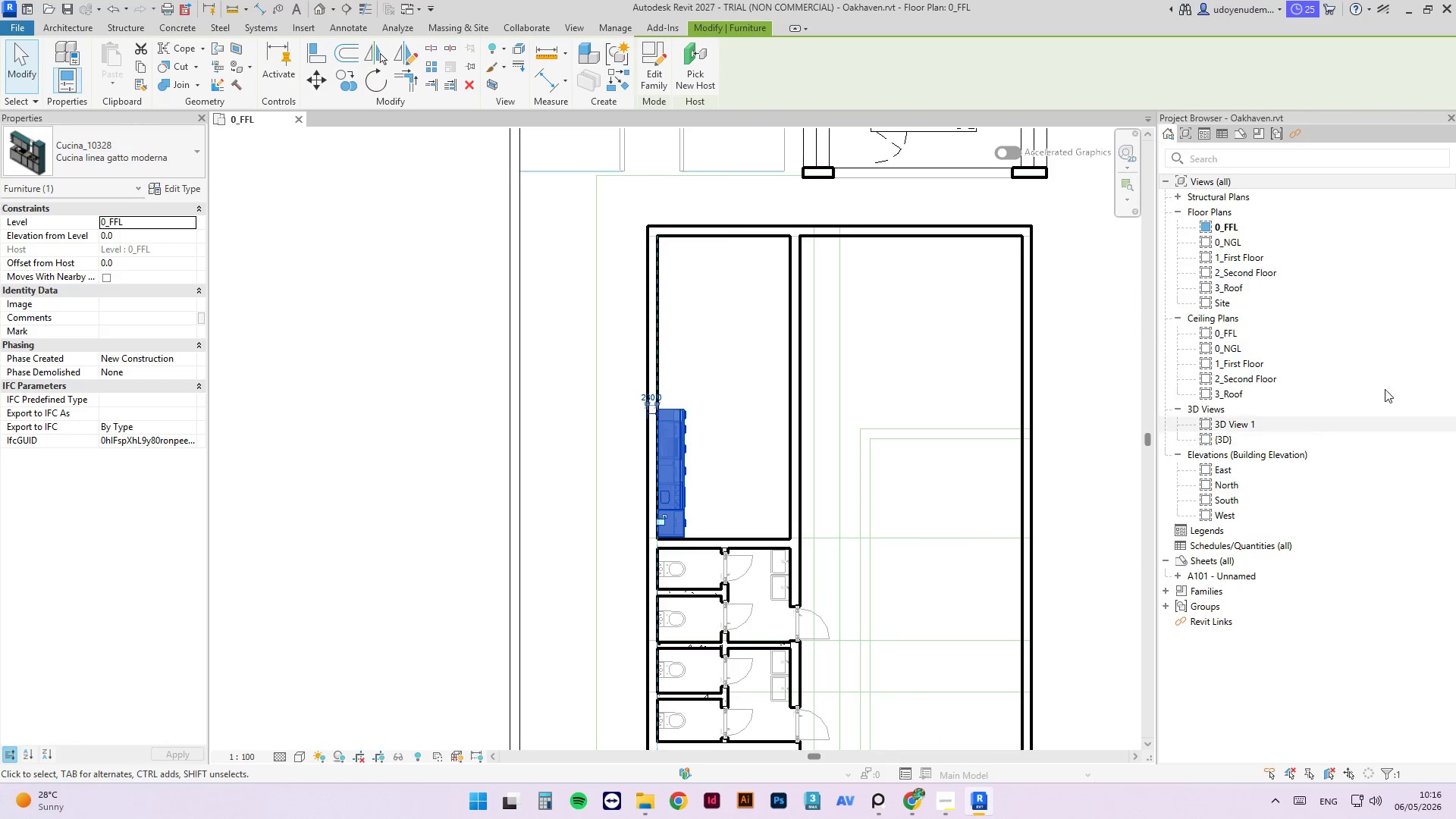 
left_click([161, 155])
 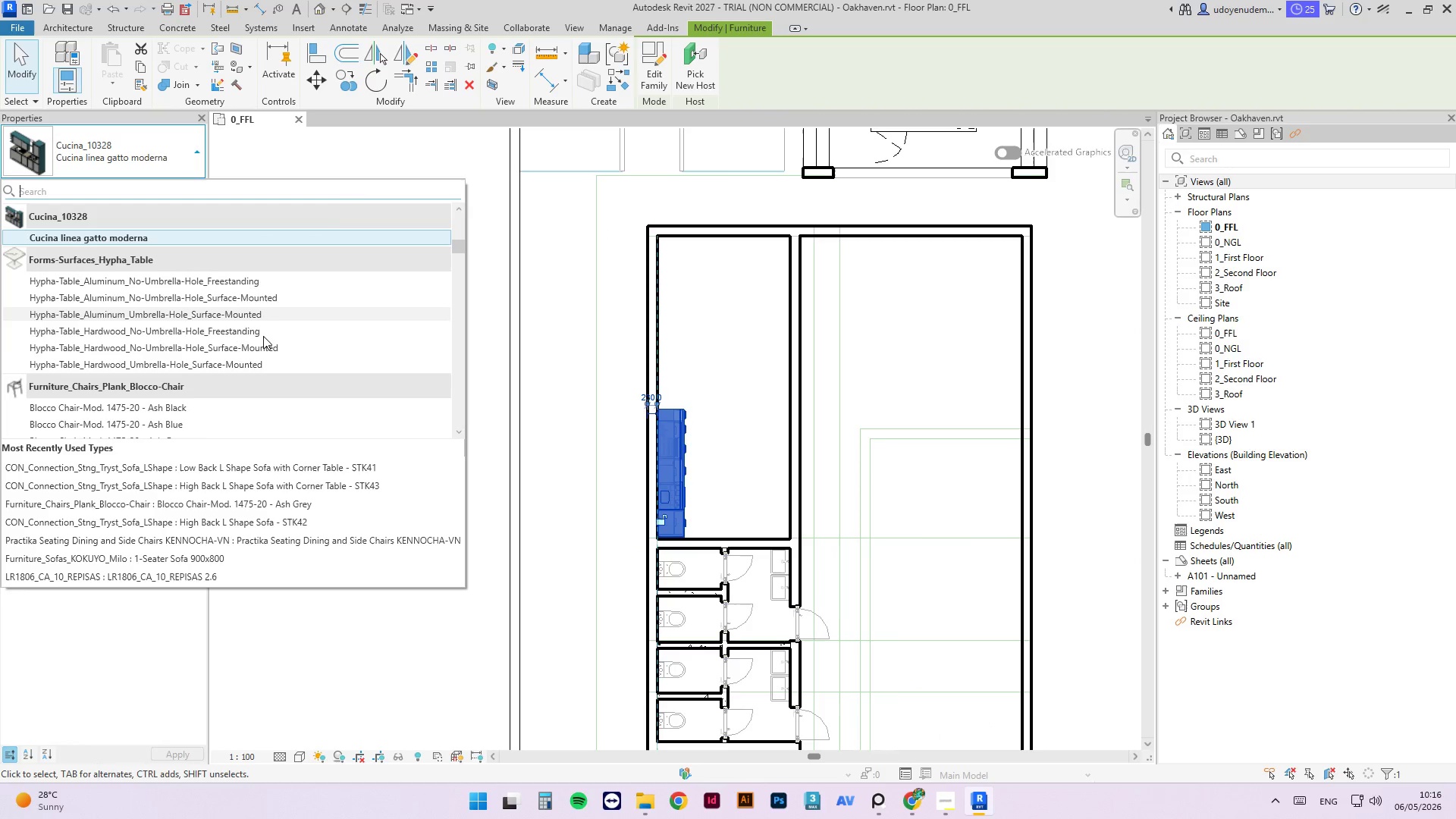 
scroll: coordinate [190, 338], scroll_direction: up, amount: 4.0
 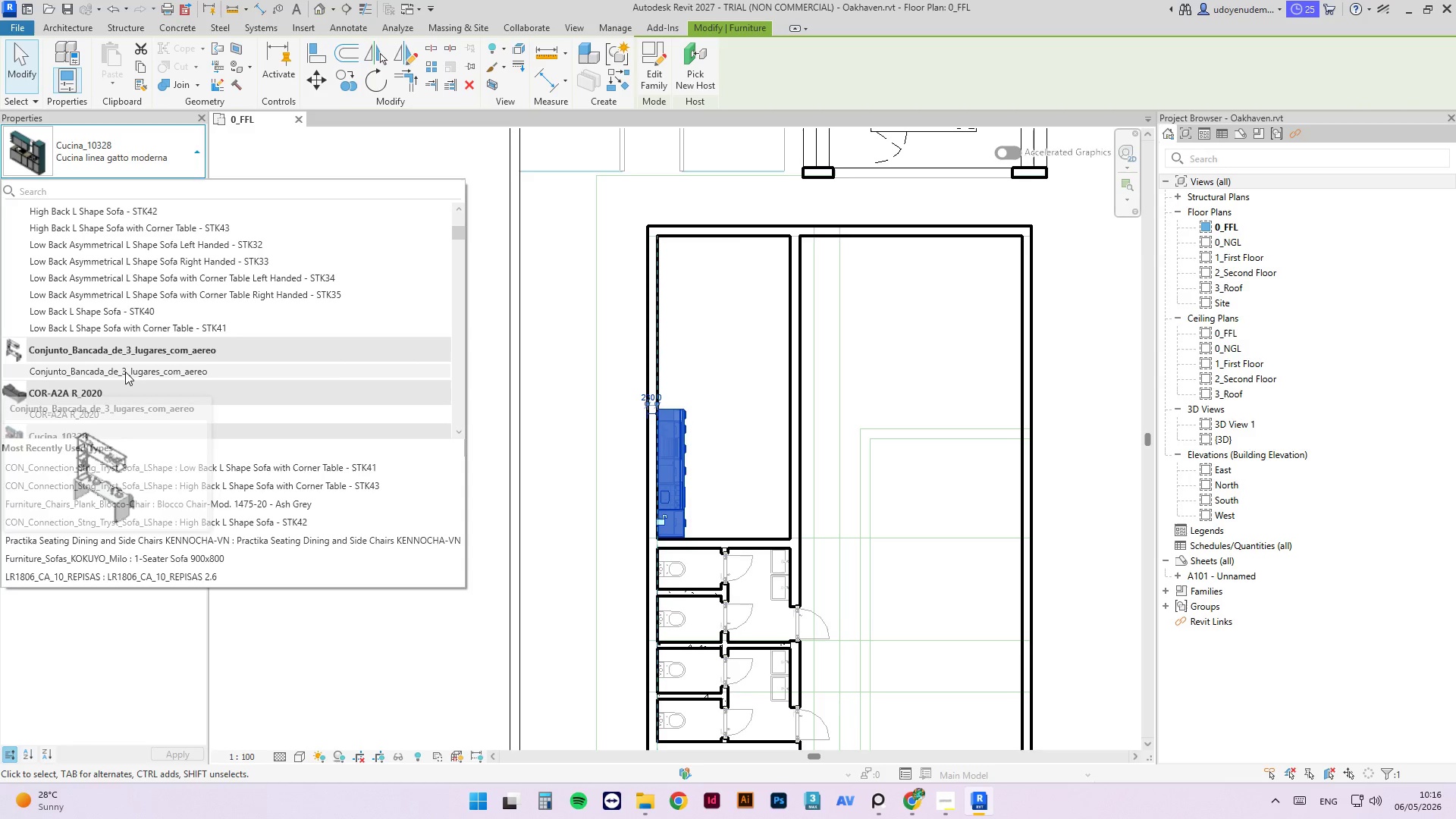 
scroll: coordinate [151, 315], scroll_direction: none, amount: 0.0
 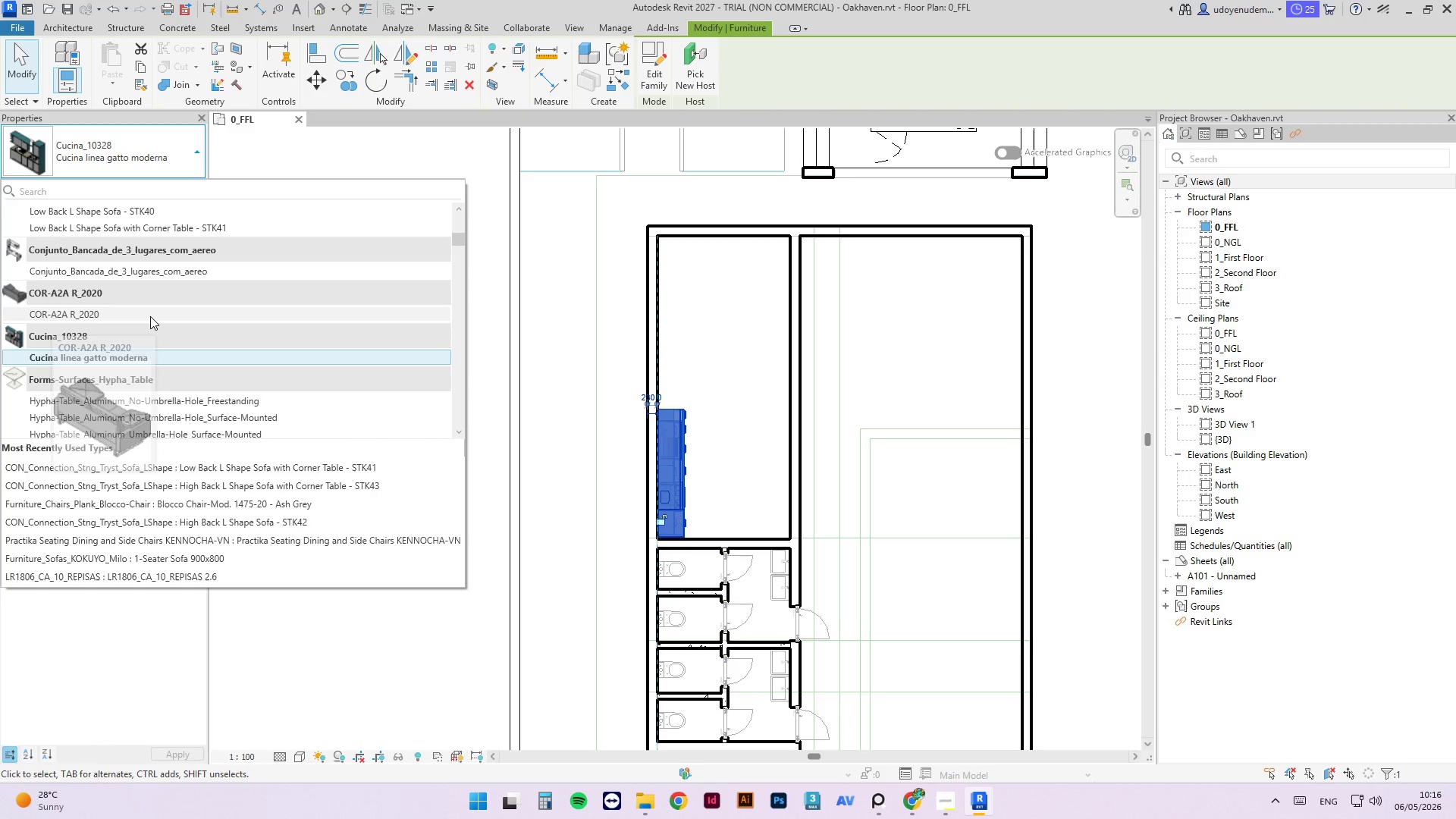 
scroll: coordinate [282, 359], scroll_direction: down, amount: 19.0
 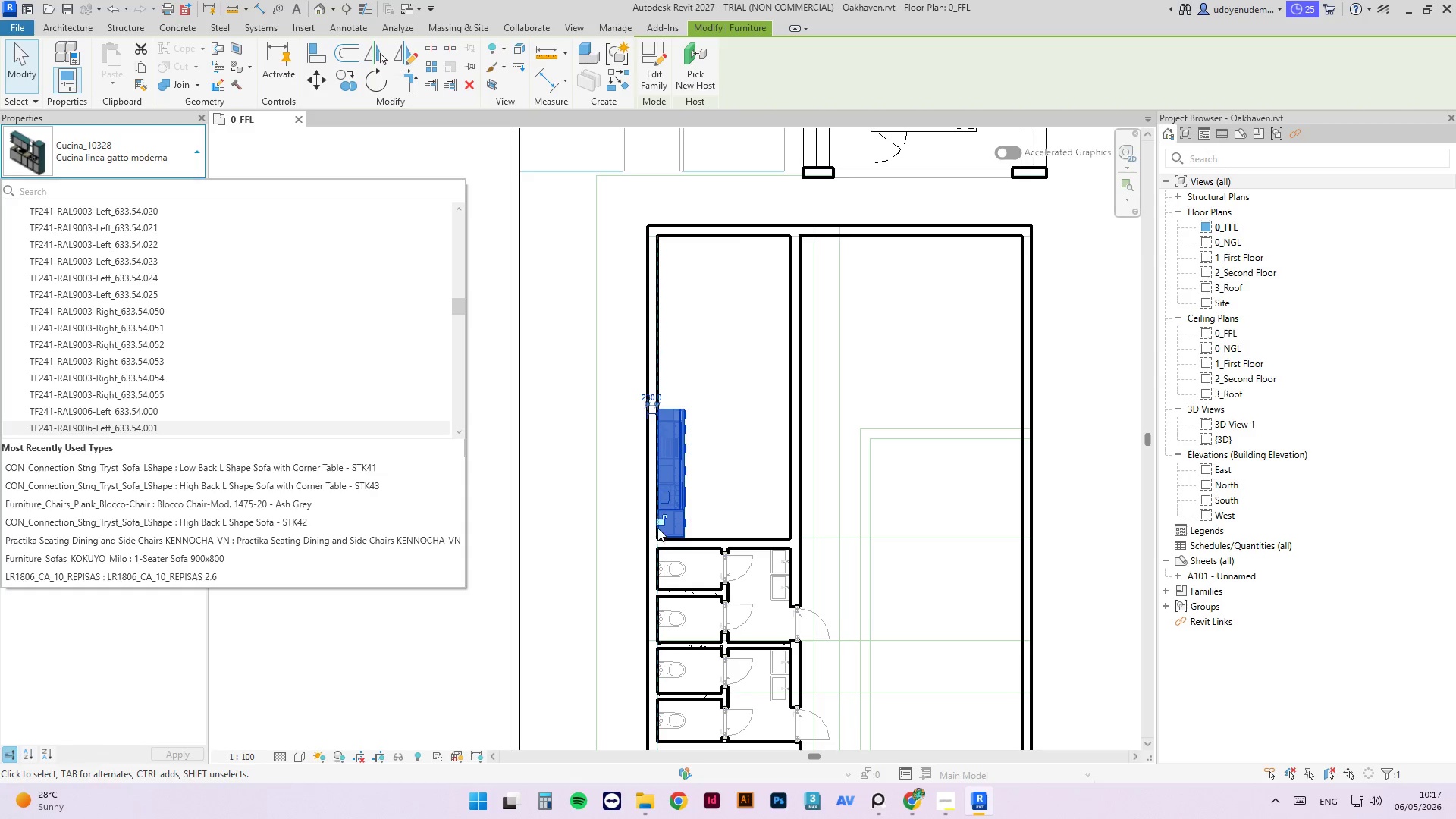 
wait(25.06)
 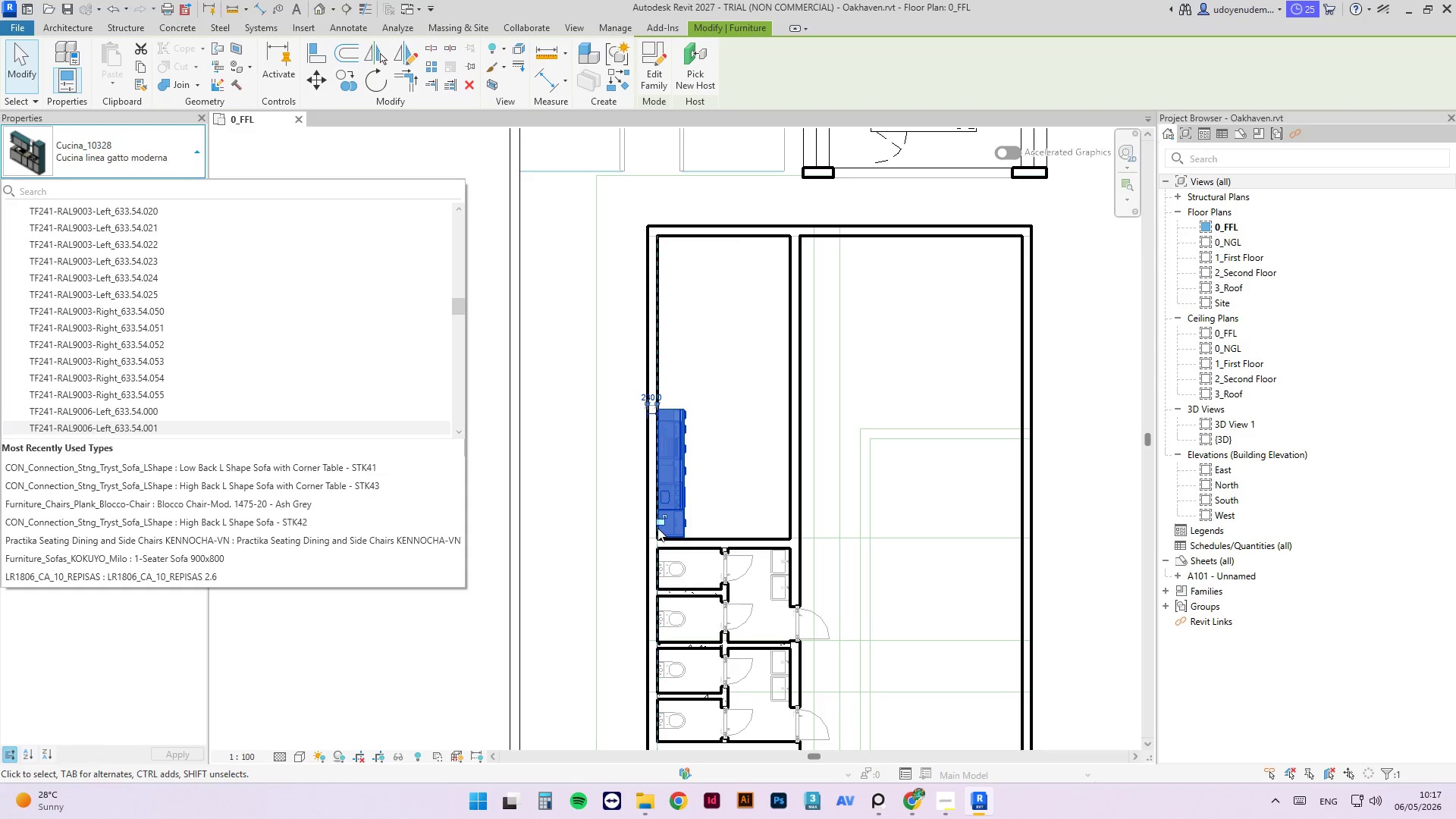 
key(Escape)
 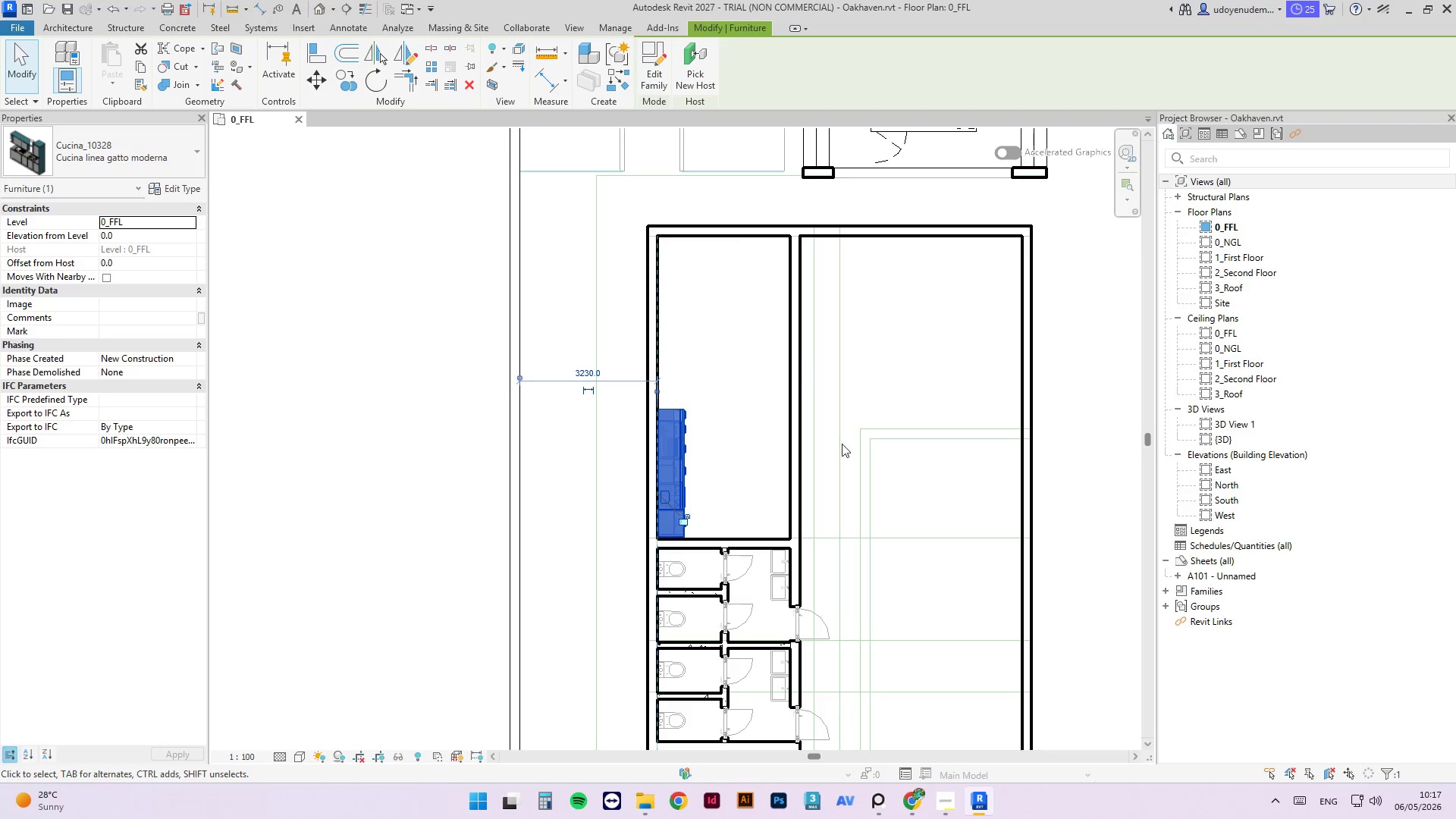 
scroll: coordinate [704, 362], scroll_direction: up, amount: 6.0
 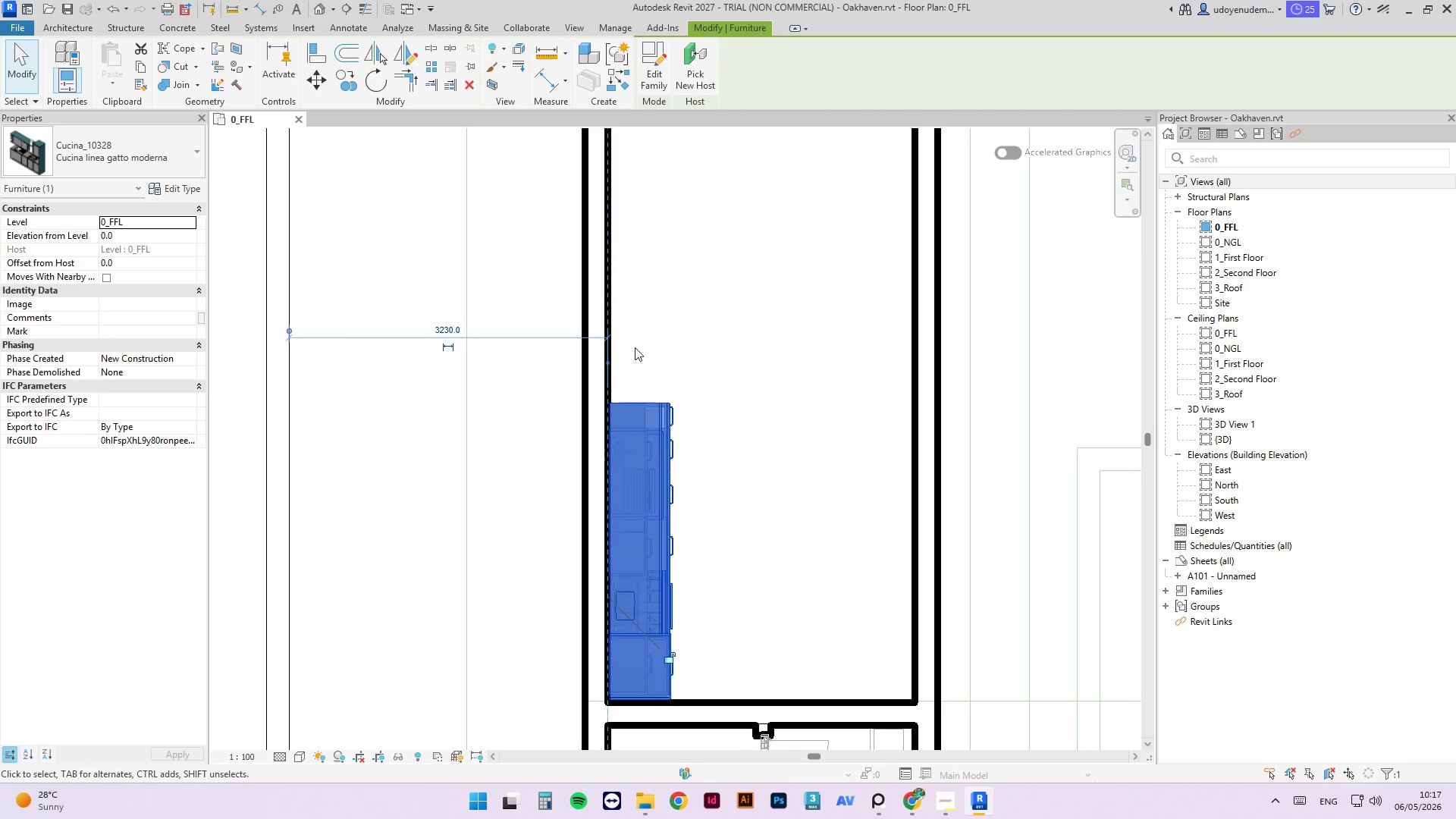 
scroll: coordinate [675, 664], scroll_direction: down, amount: 5.0
 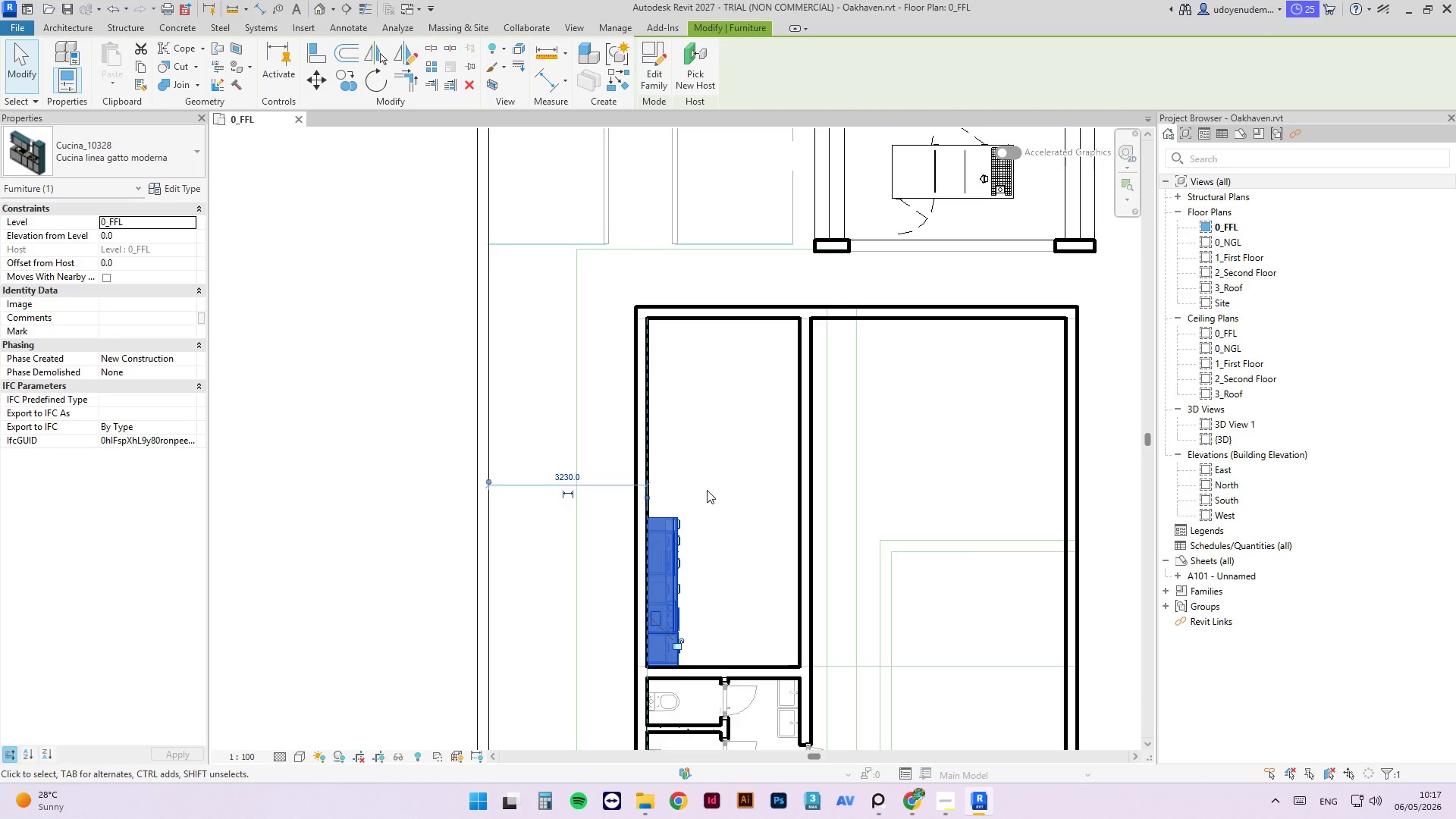 
wait(9.96)
 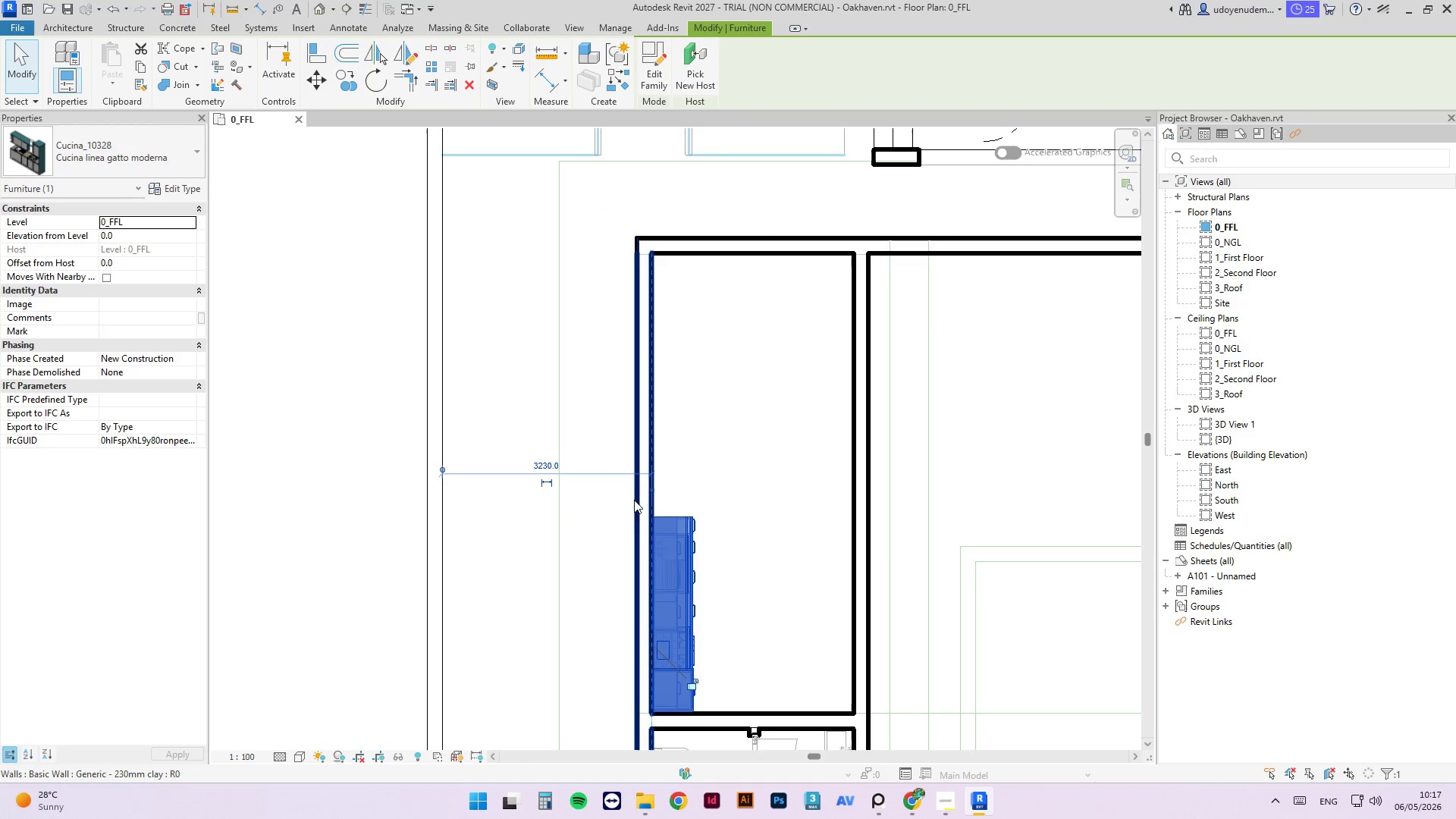 
left_click([637, 492])
 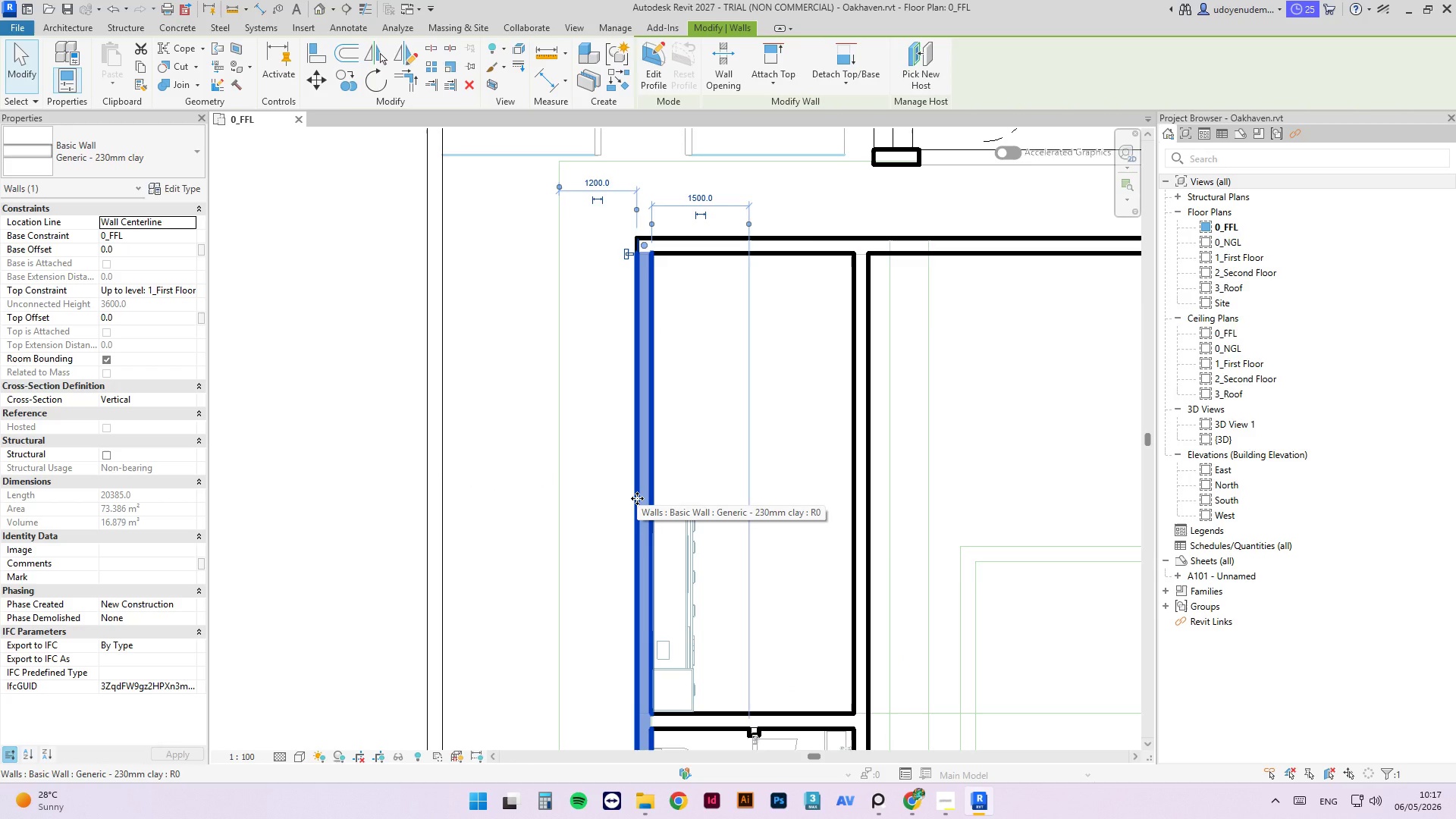 
scroll: coordinate [632, 517], scroll_direction: up, amount: 2.0